 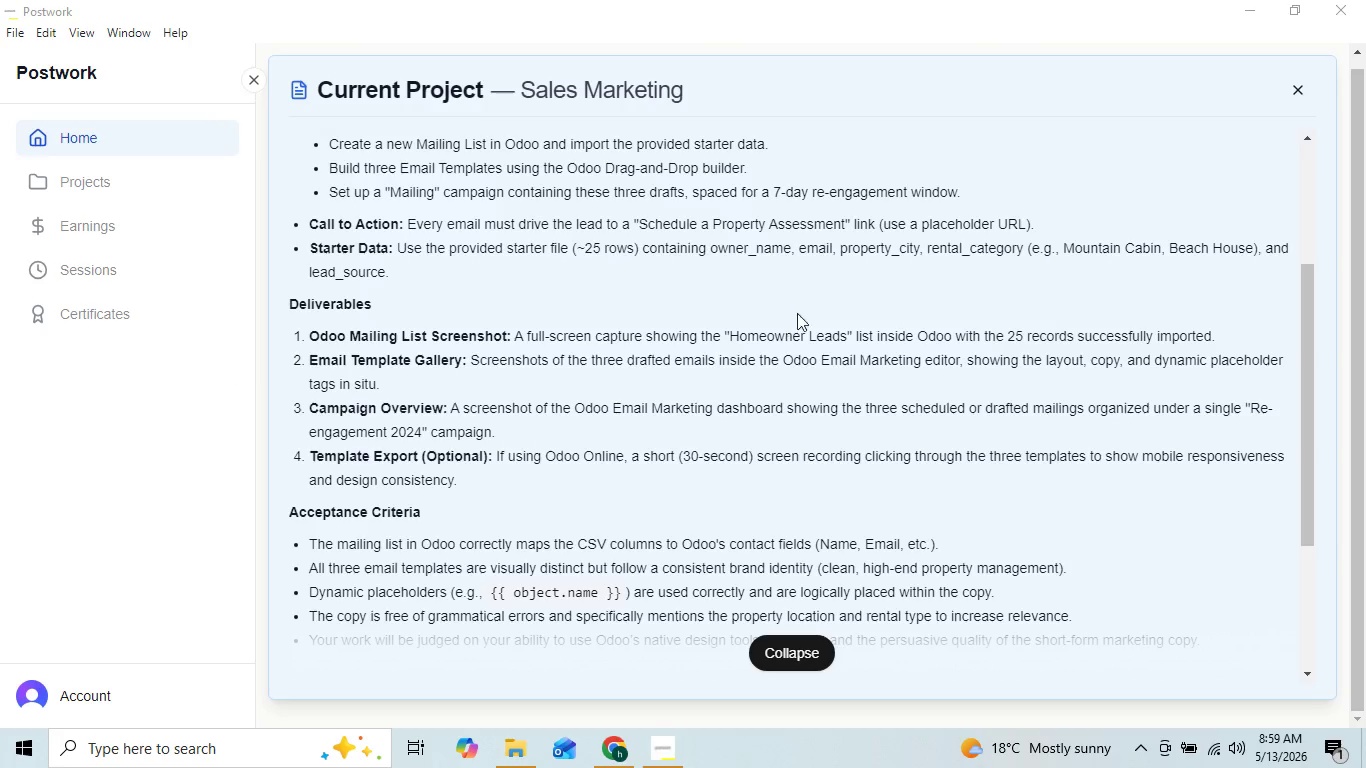 
left_click([621, 754])
 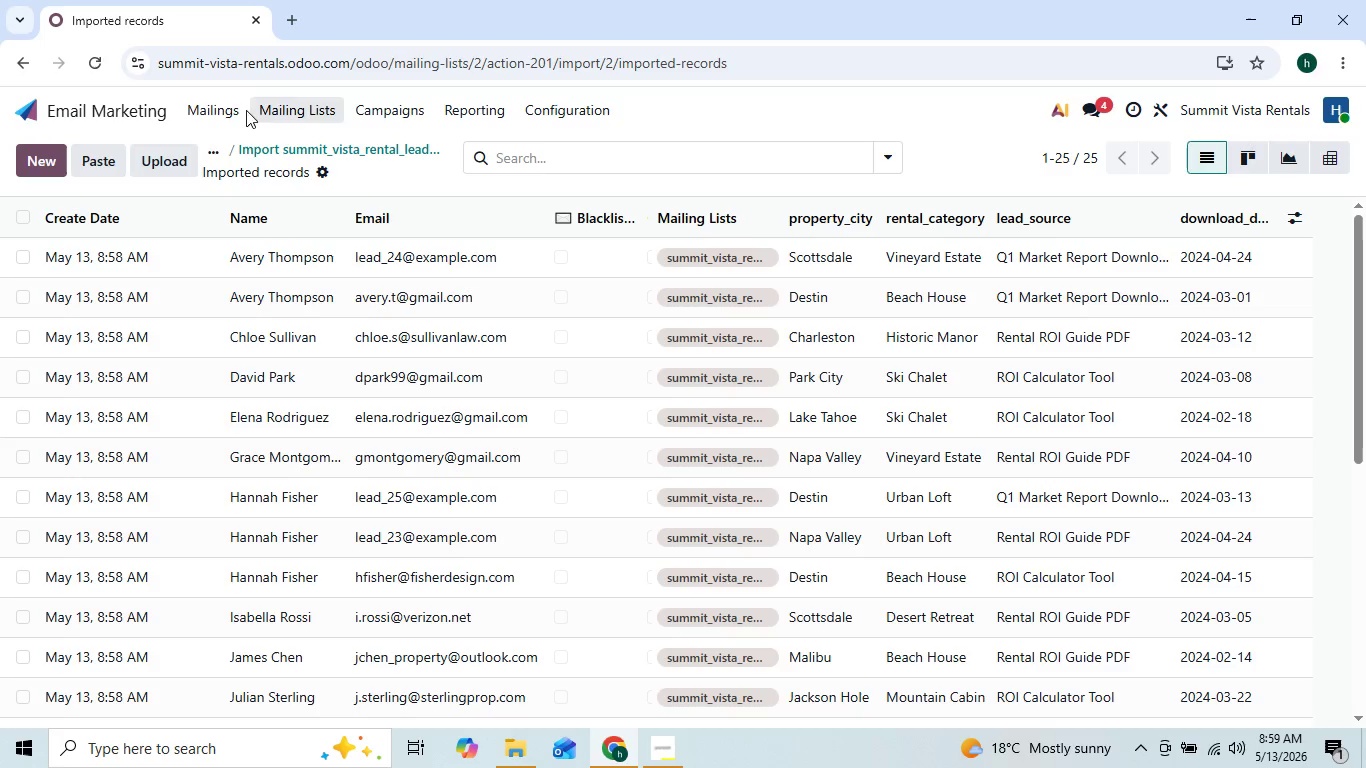 
left_click([206, 118])
 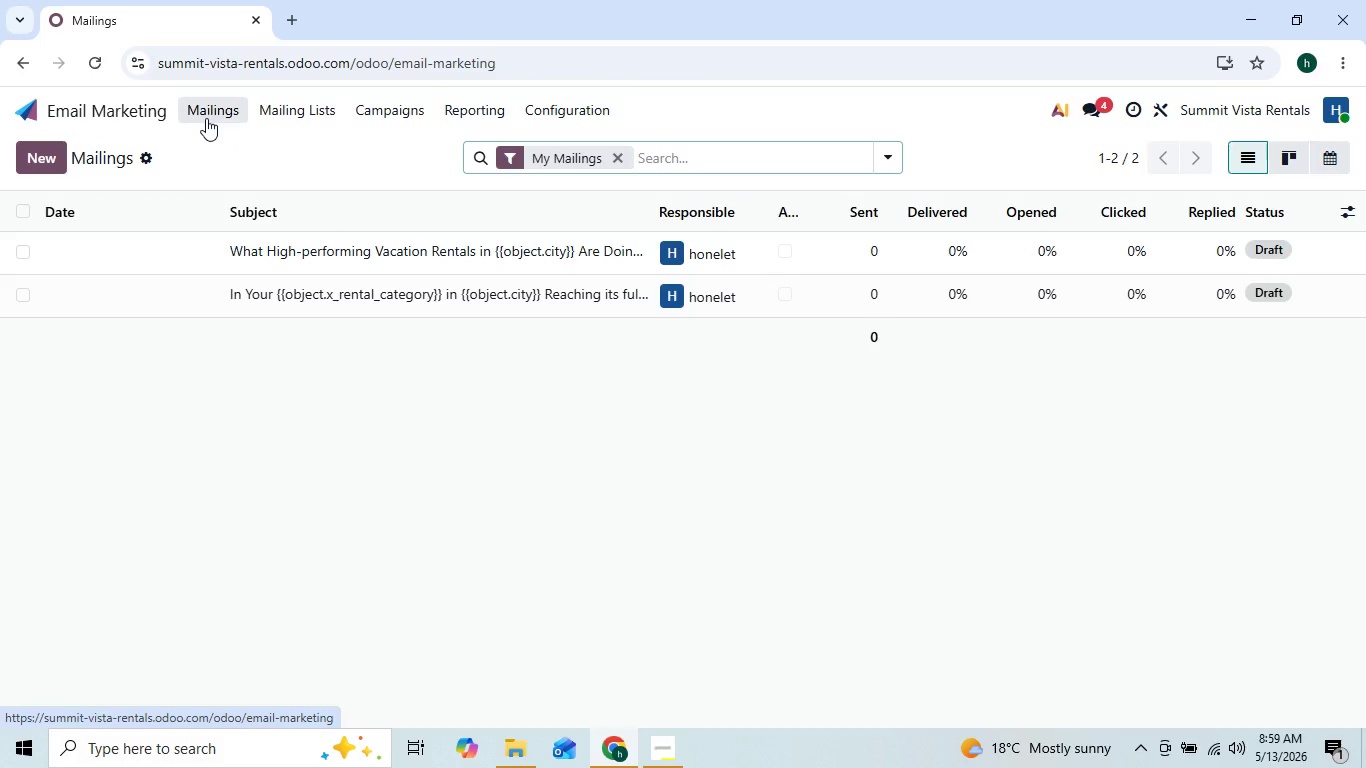 
wait(5.64)
 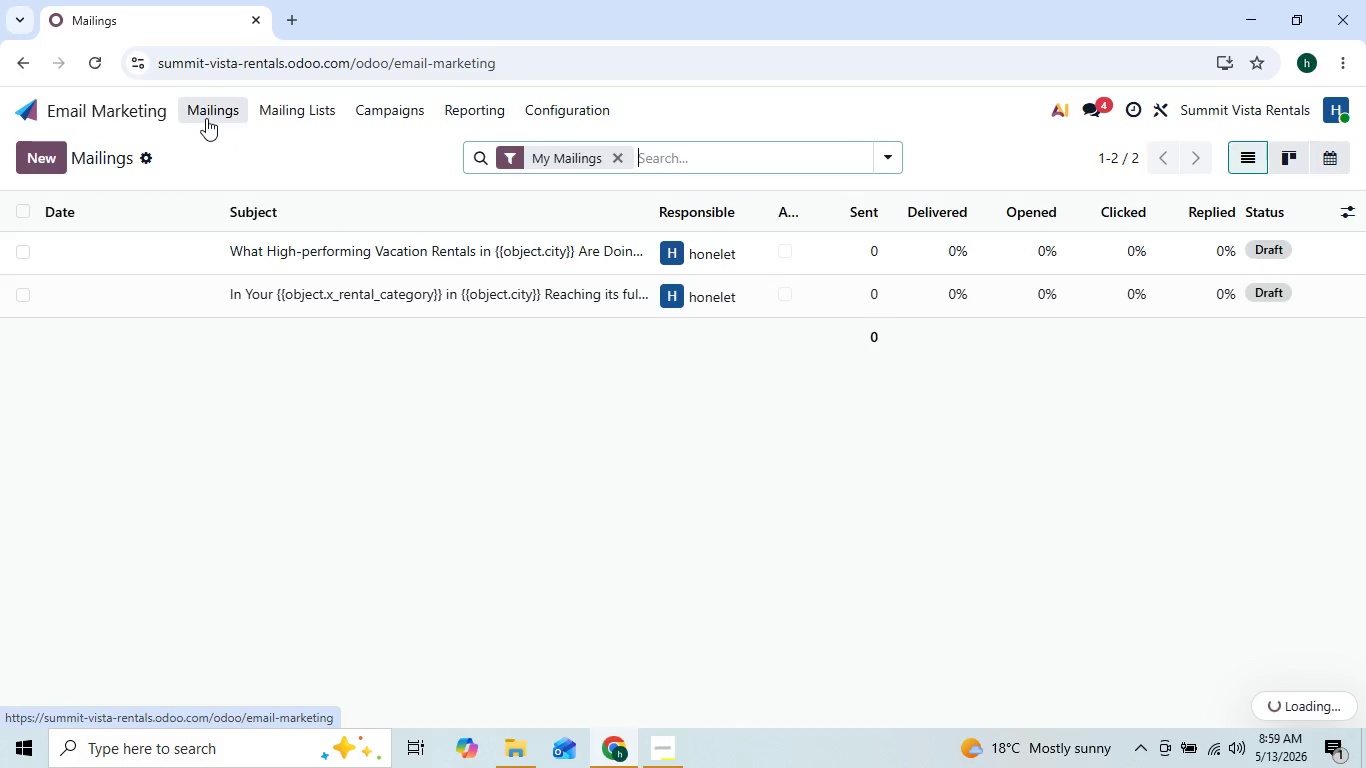 
mouse_move([296, 291])
 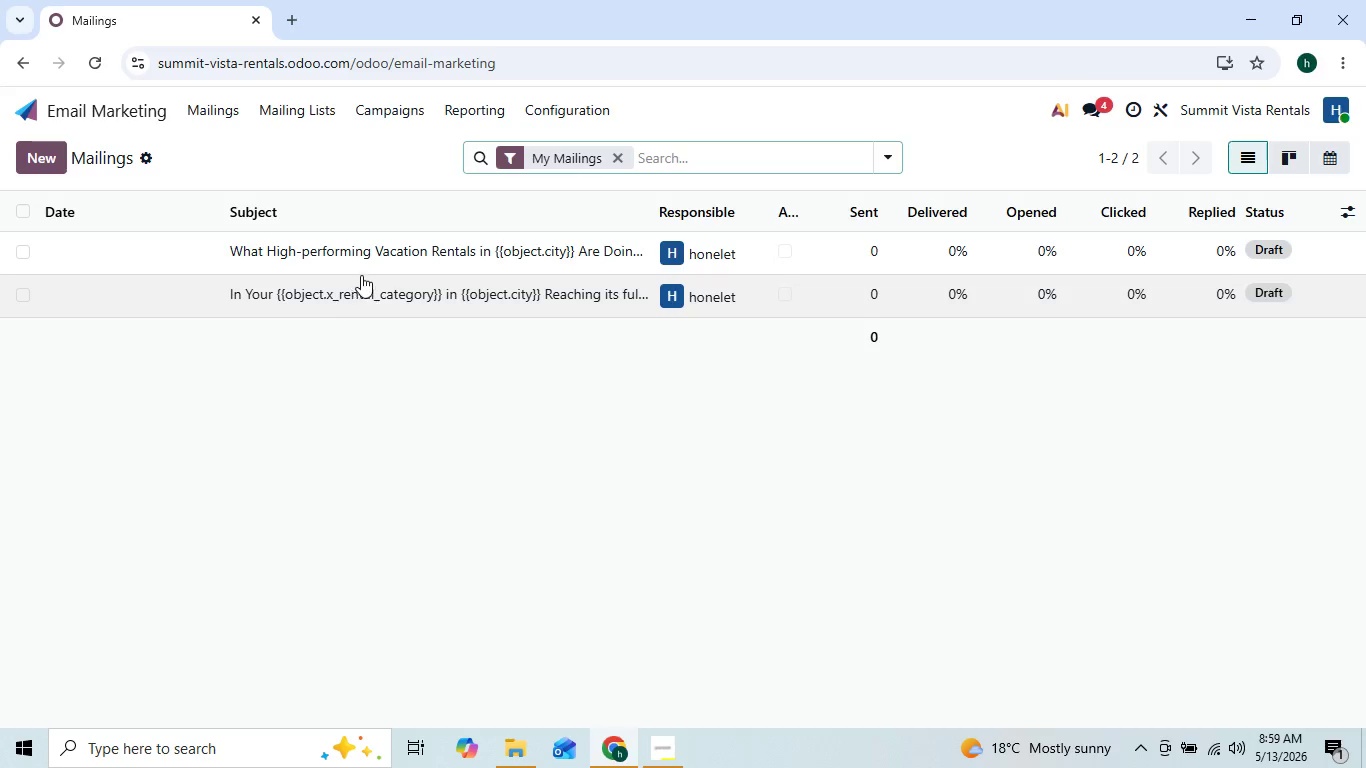 
left_click([370, 254])
 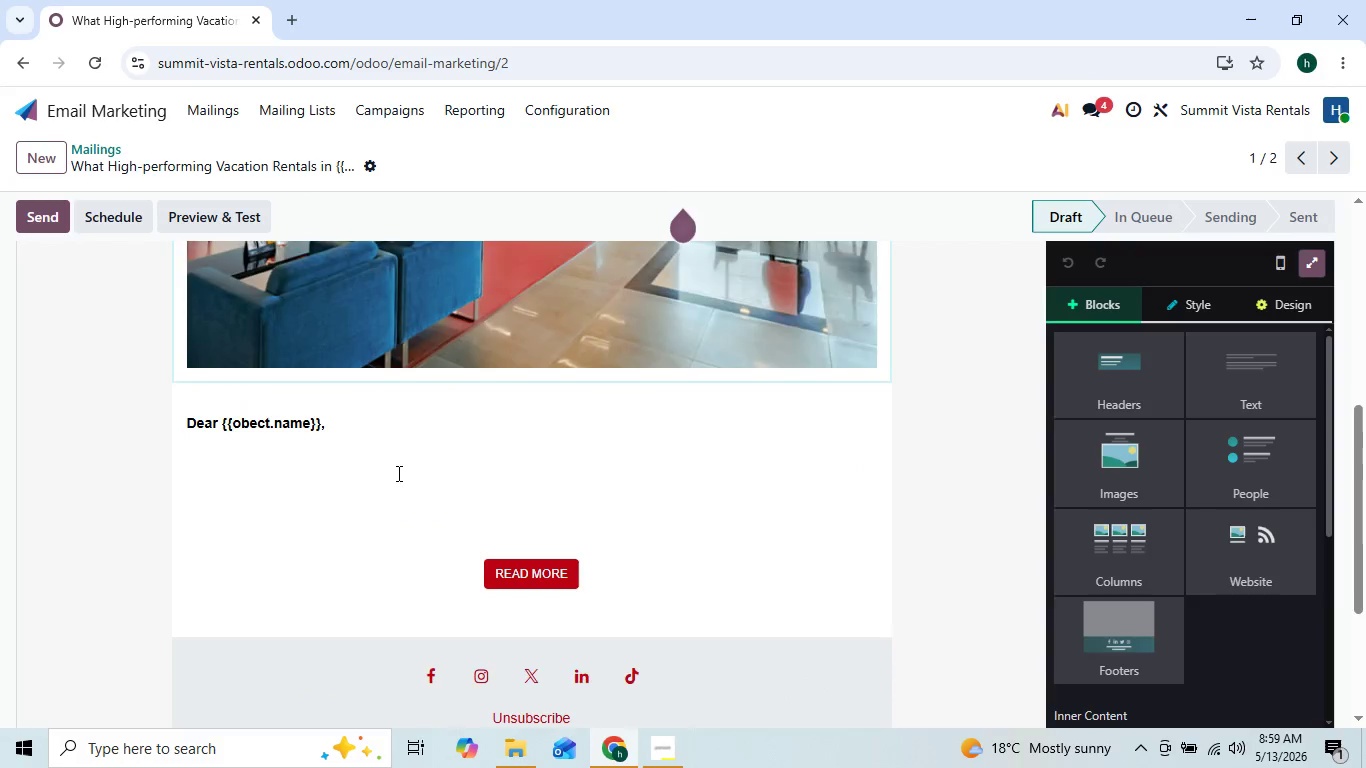 
wait(6.97)
 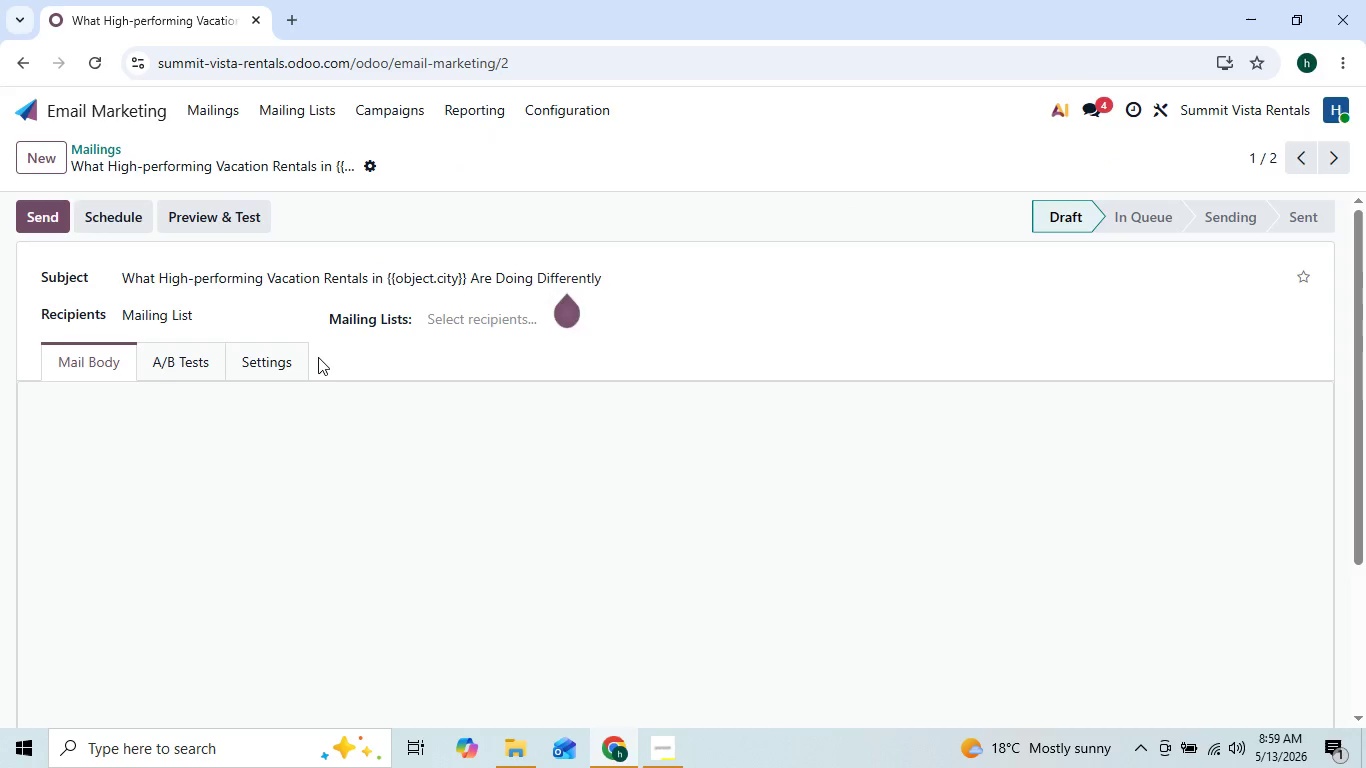 
left_click([350, 527])
 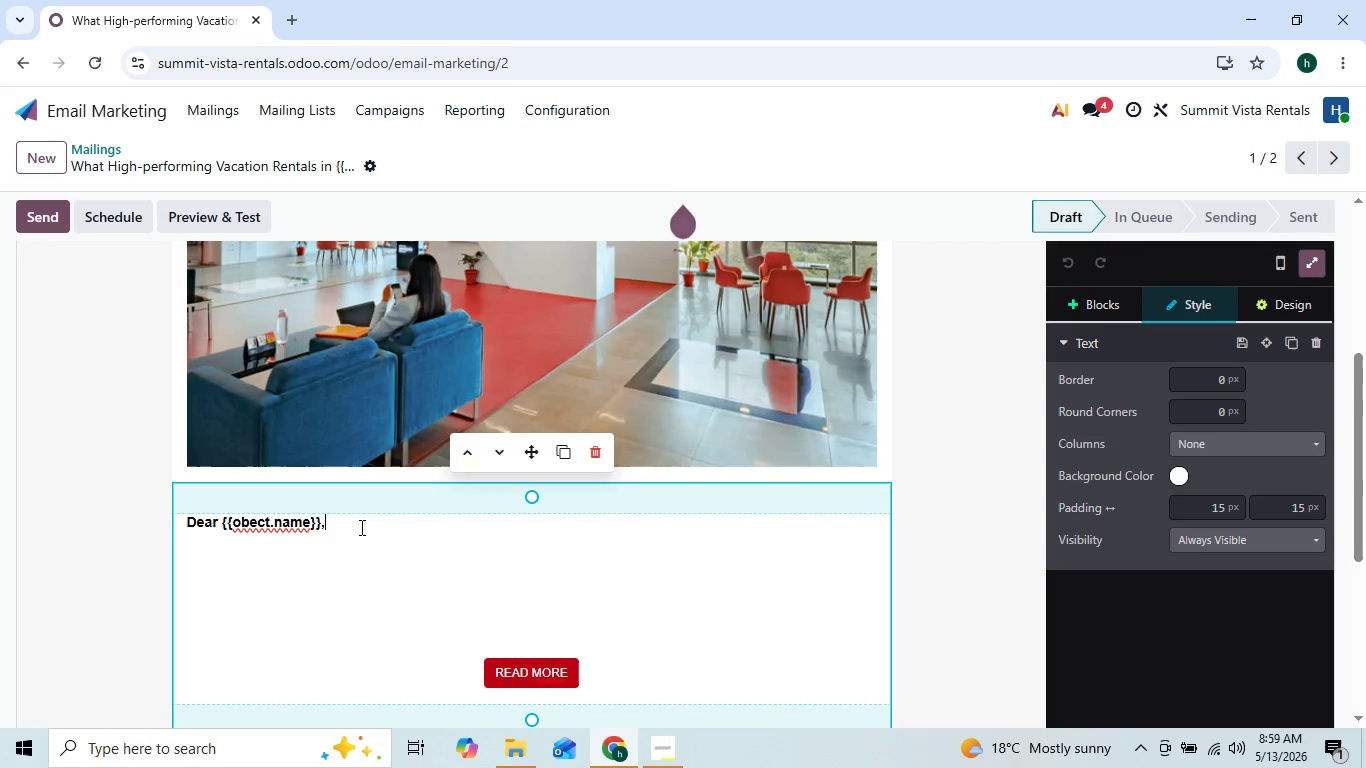 
left_click([361, 527])
 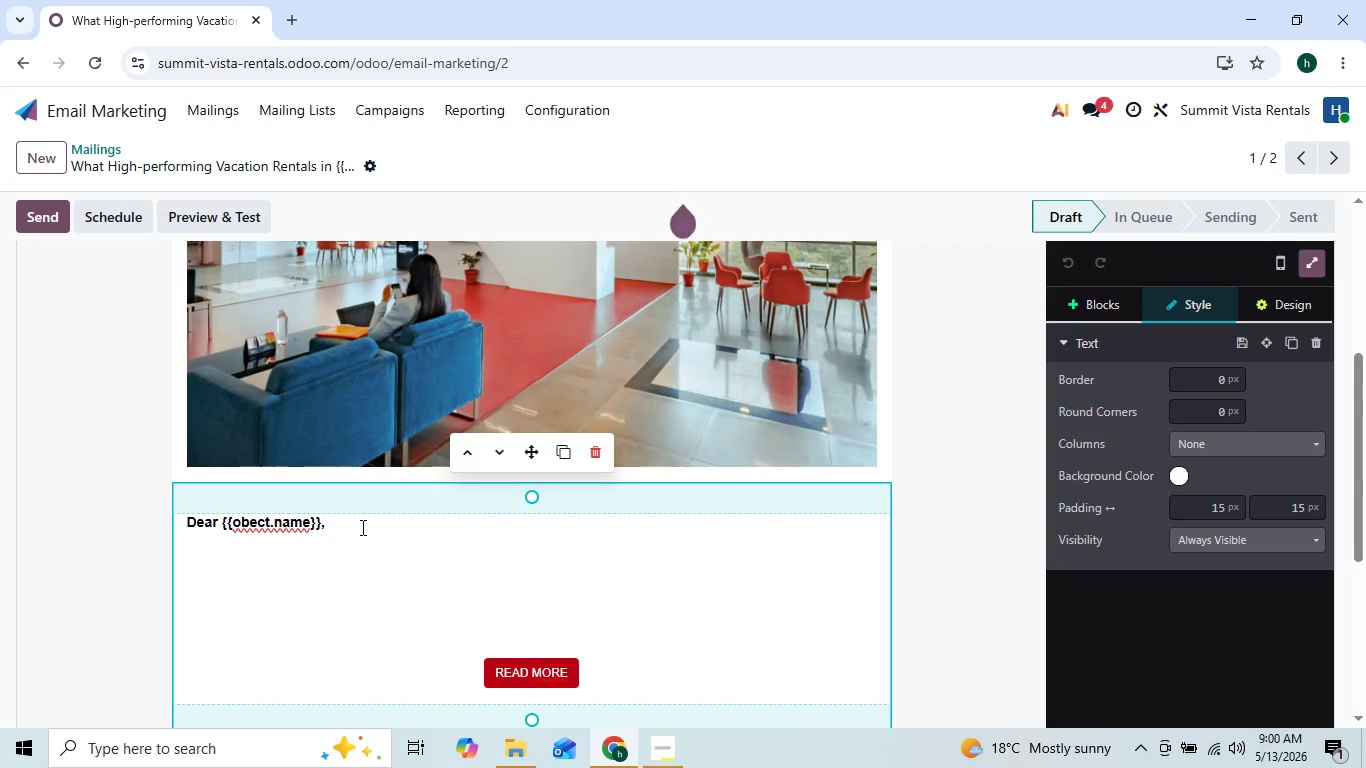 
key(Enter)
 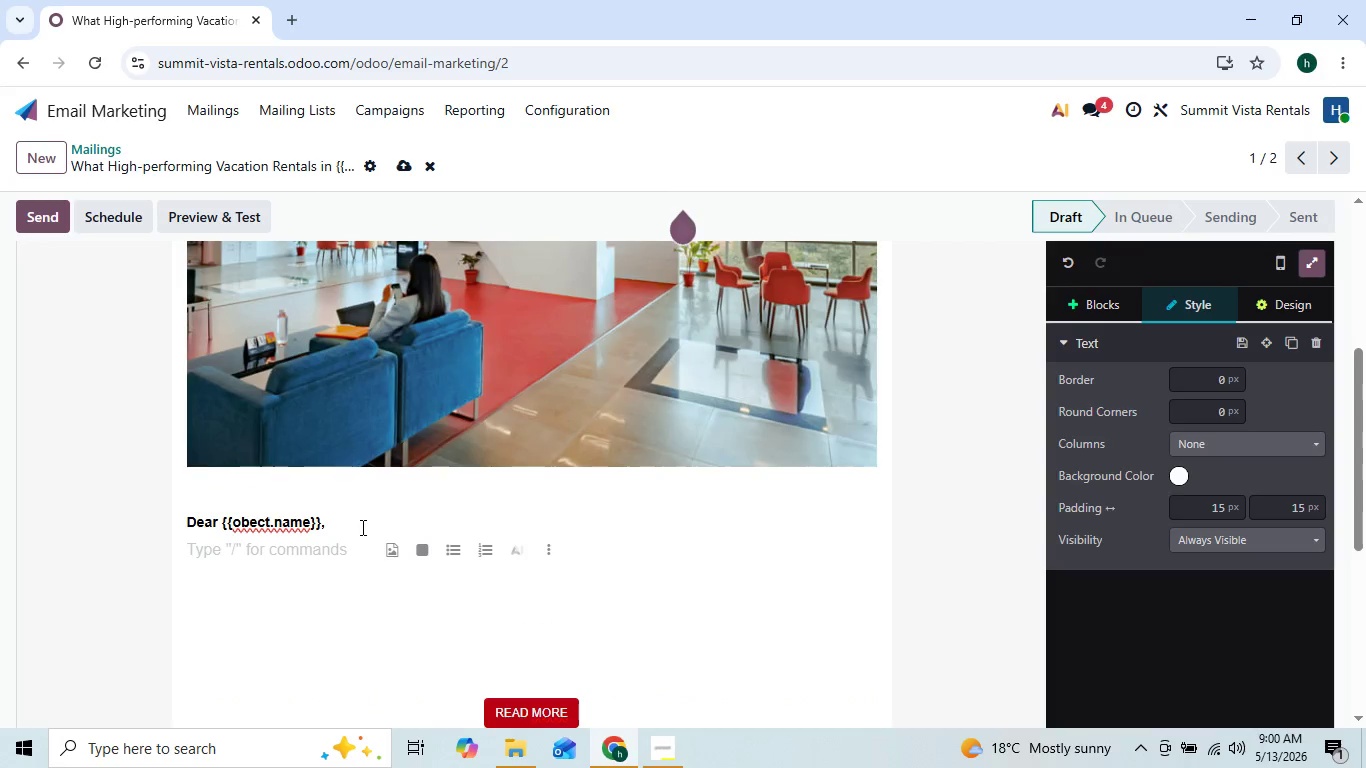 
hold_key(key=ShiftLeft, duration=1.5)
 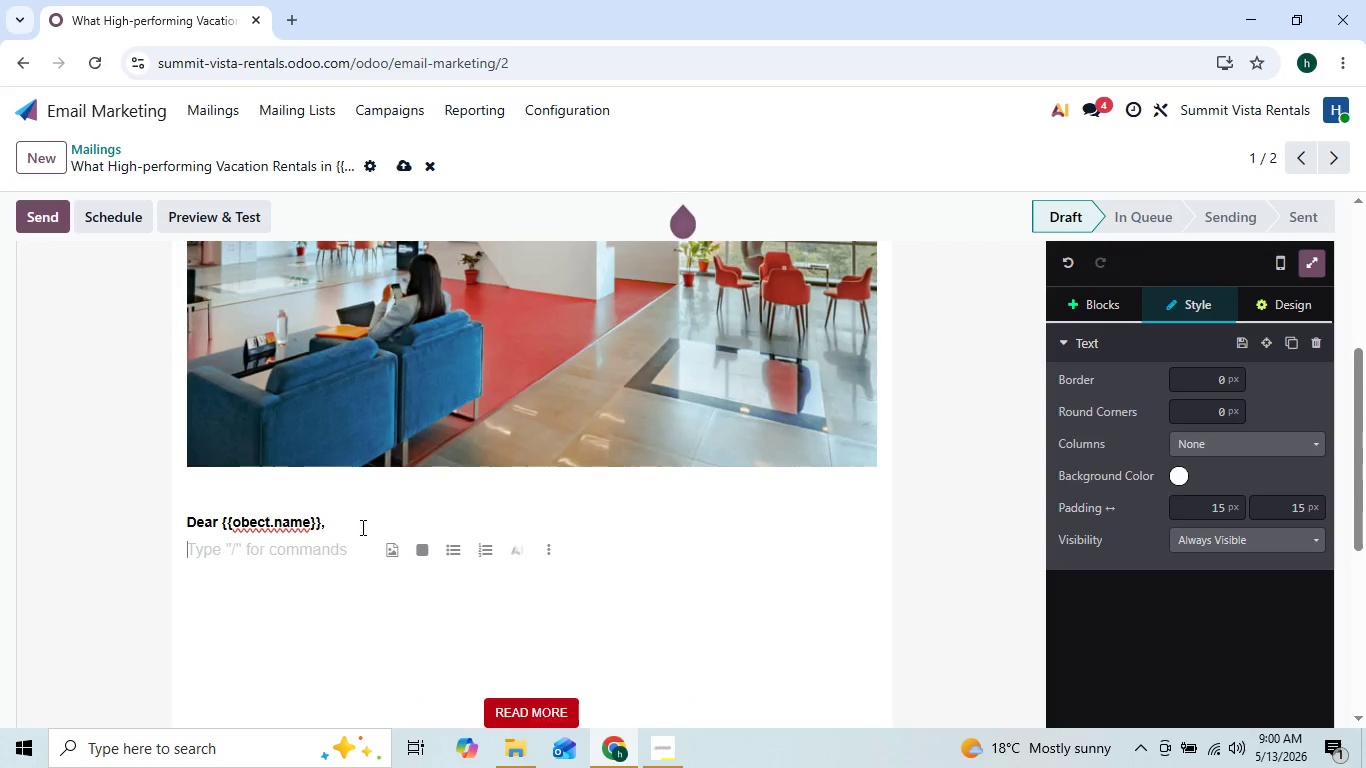 
type(One)
 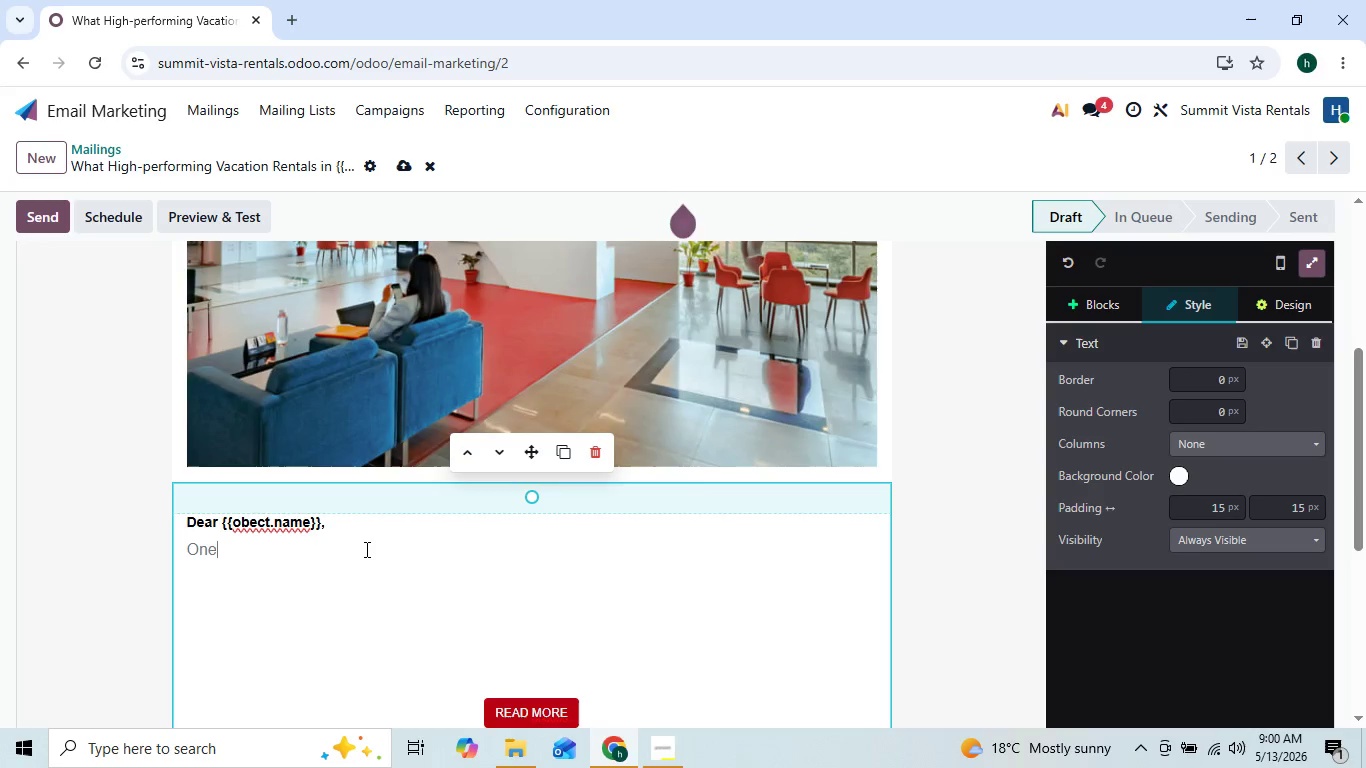 
key(Space)
 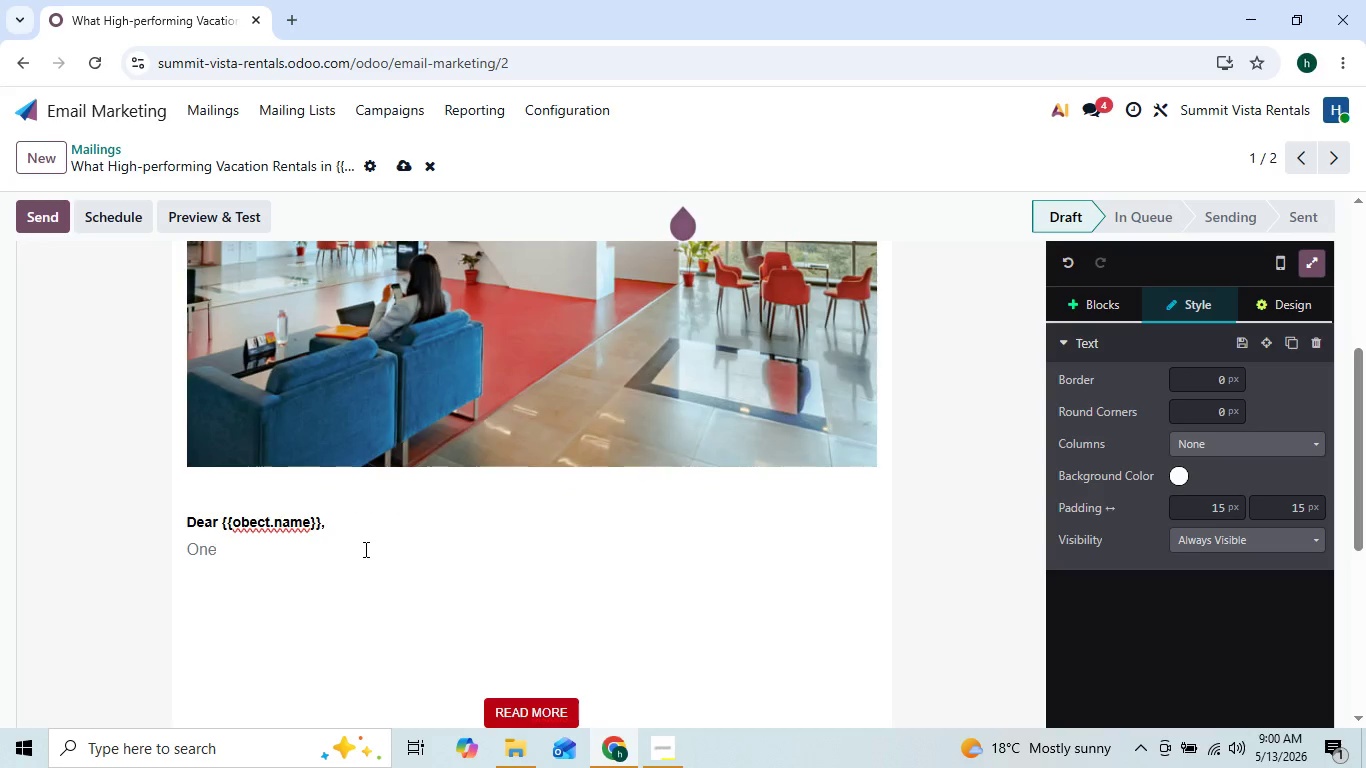 
key(Space)
 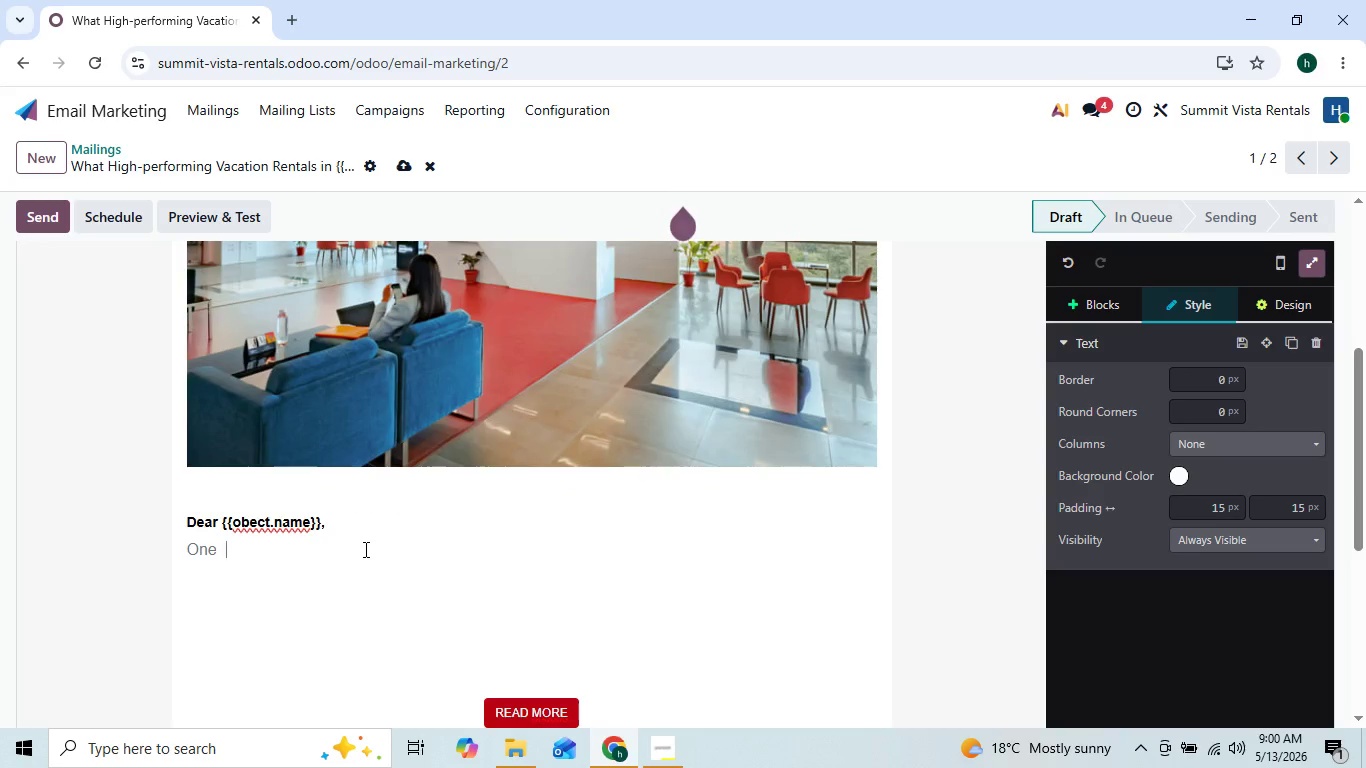 
key(Space)
 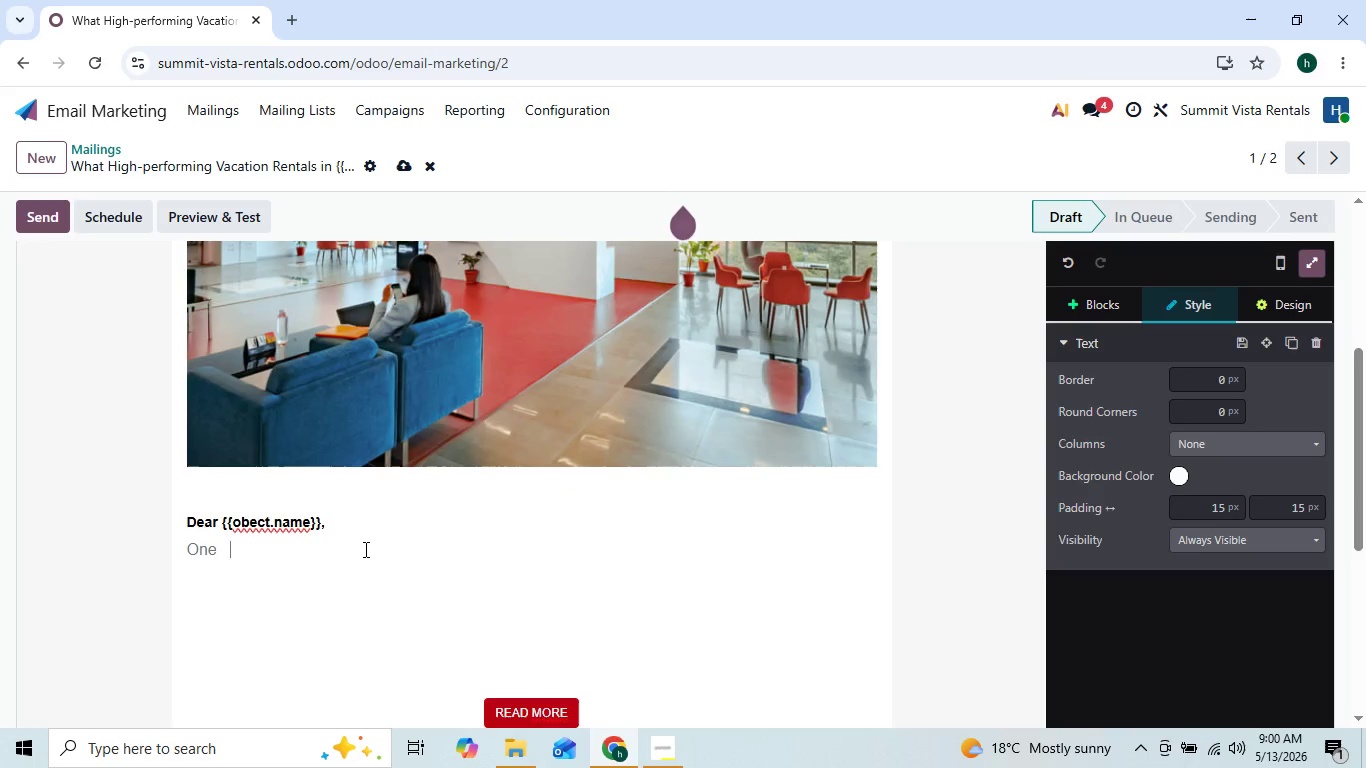 
key(Backspace)
type(of the most common questions we hear from vacation rental owners is)
 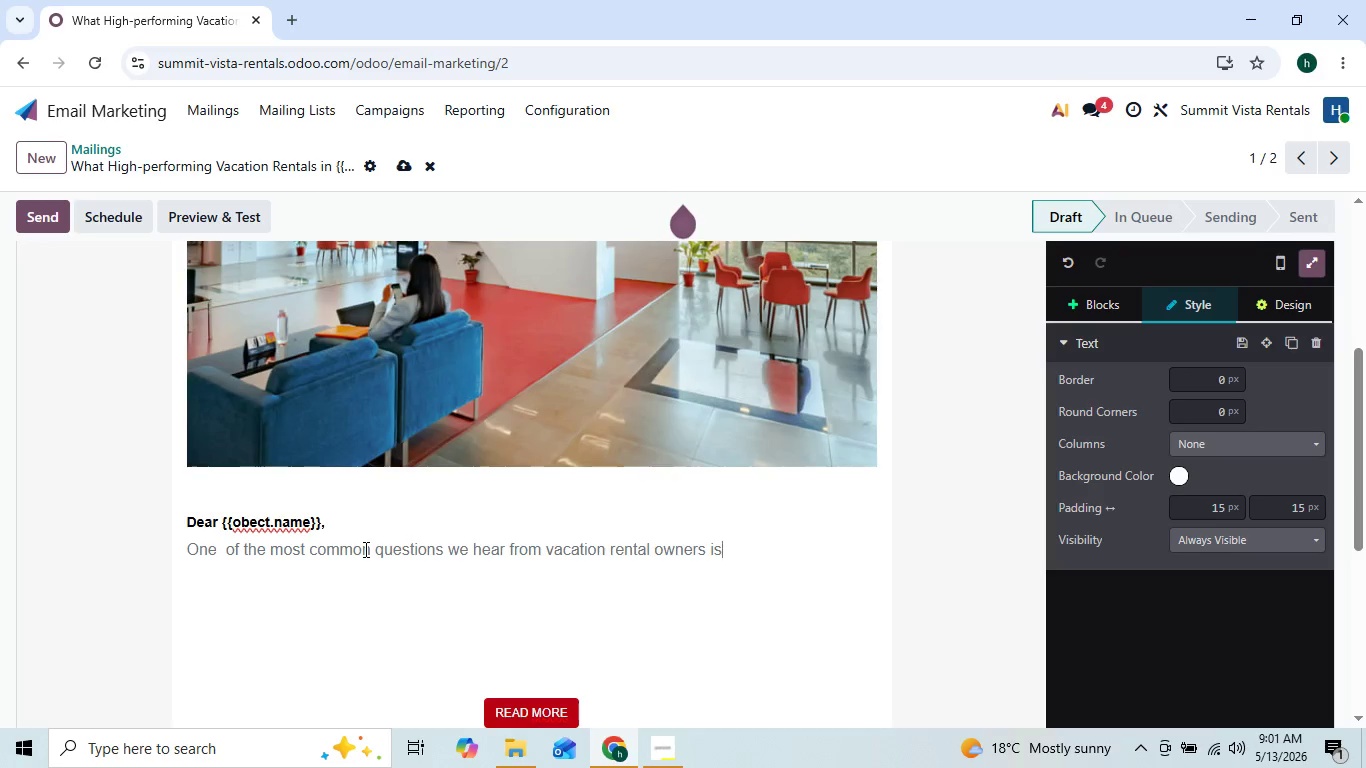 
key(Shift+Semicolon)
 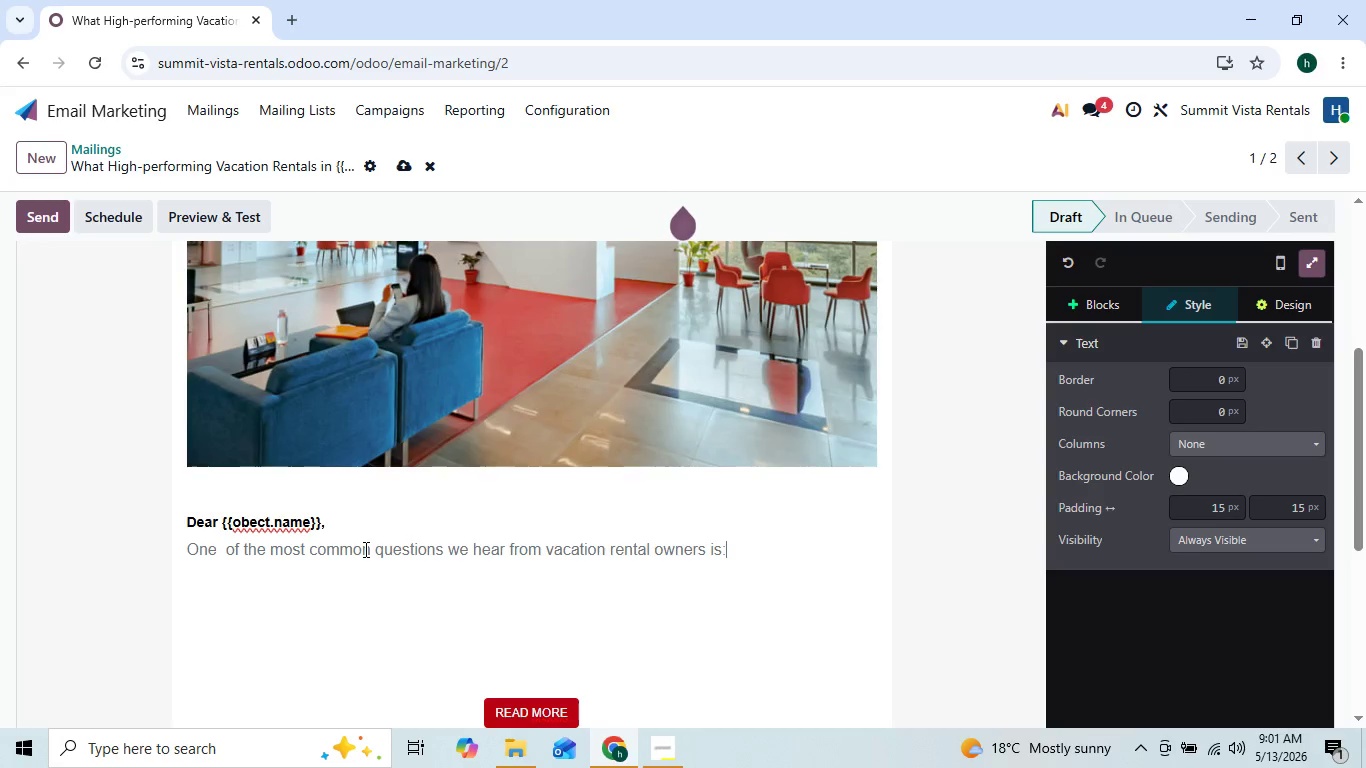 
key(Enter)
 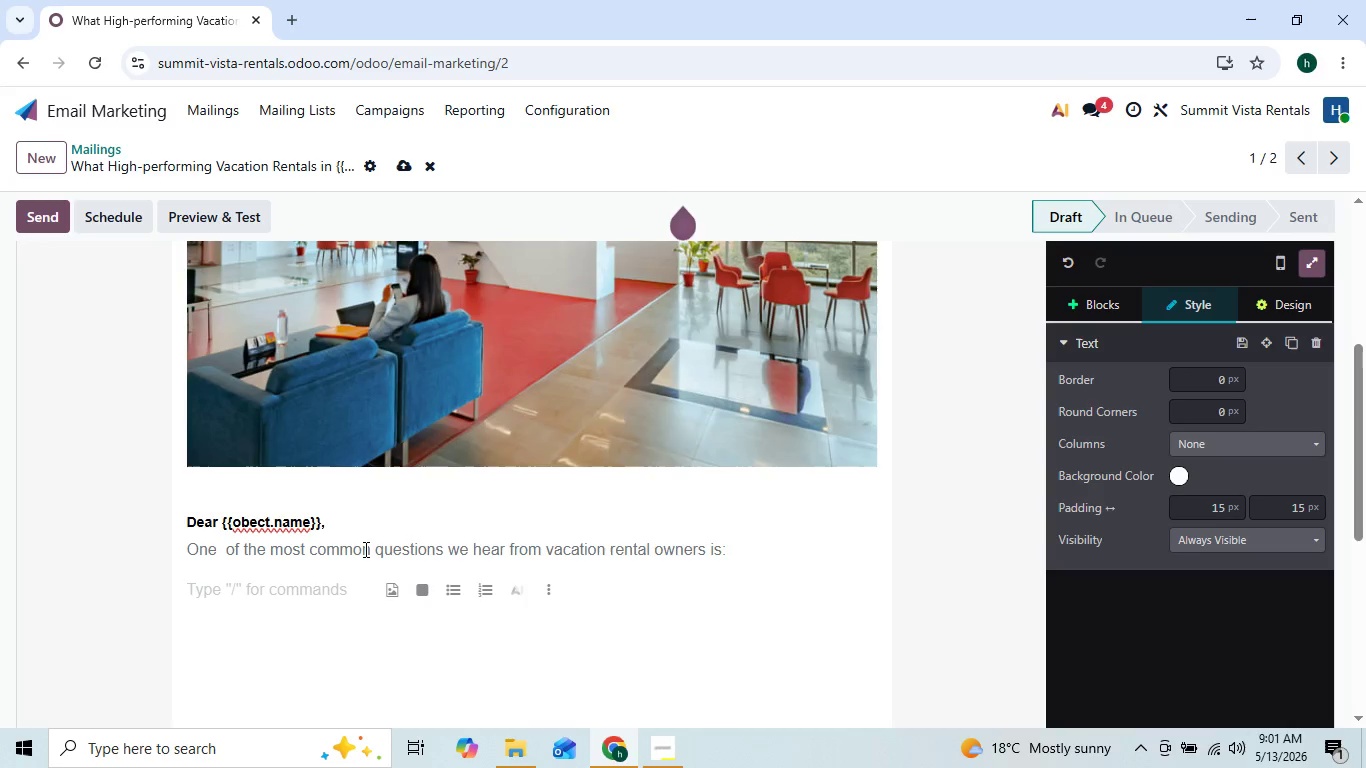 
type(''Why are some properties consistently booked who)
key(Backspace)
type(ile other )
 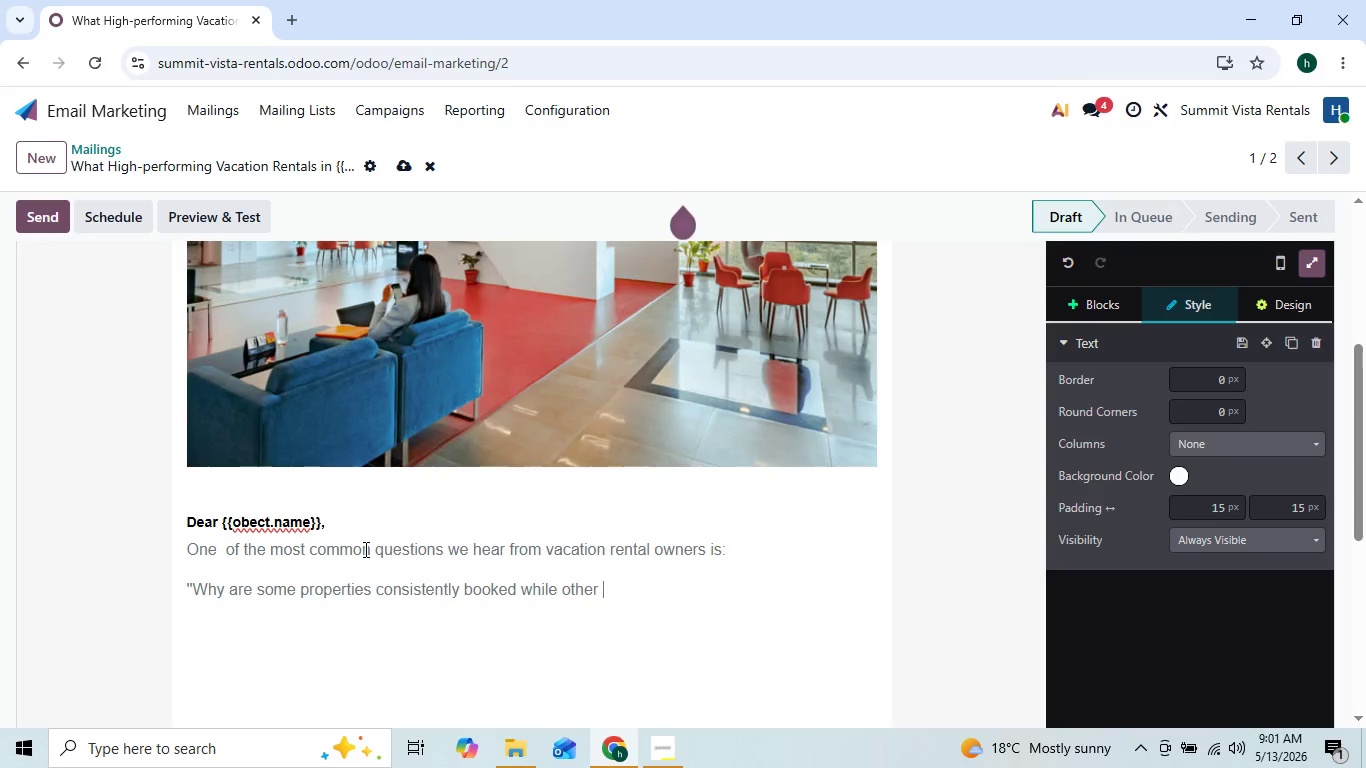 
key(ArrowLeft)
 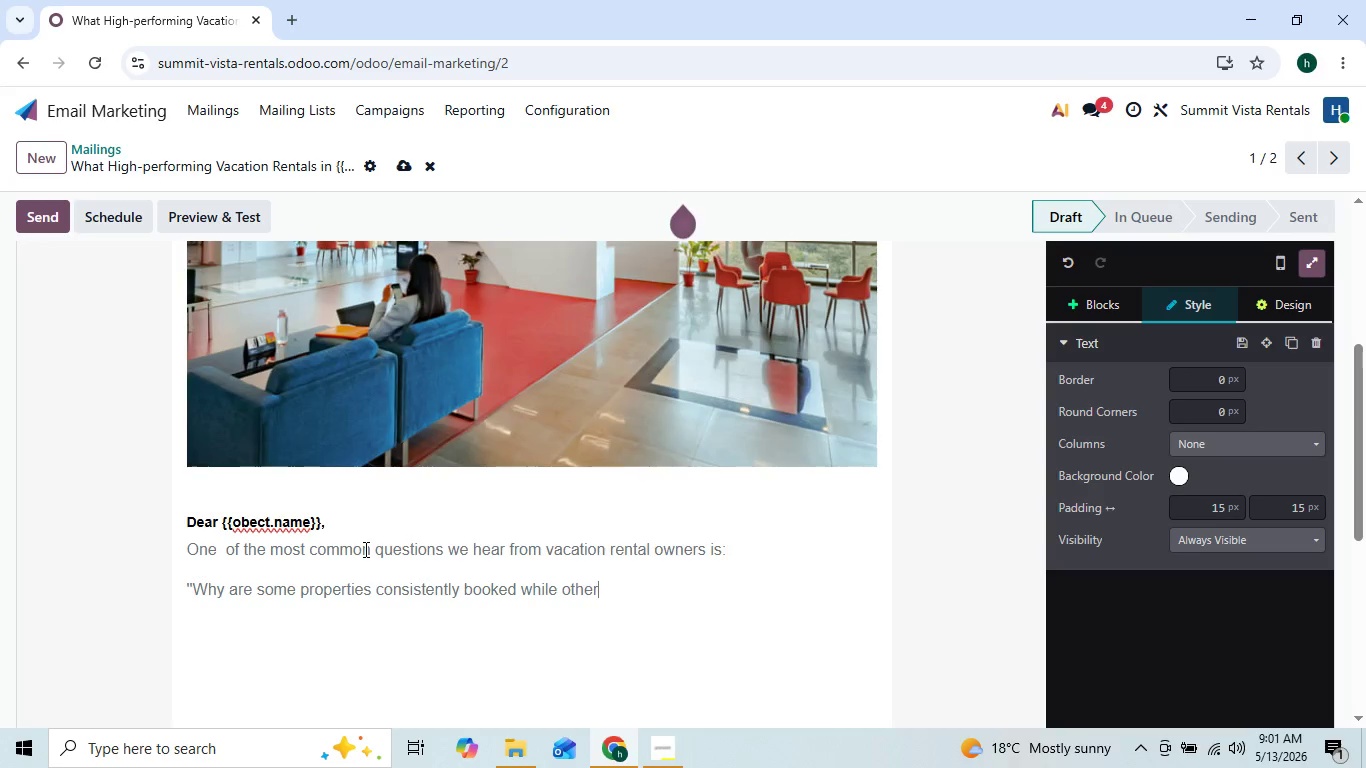 
key(ArrowLeft)
 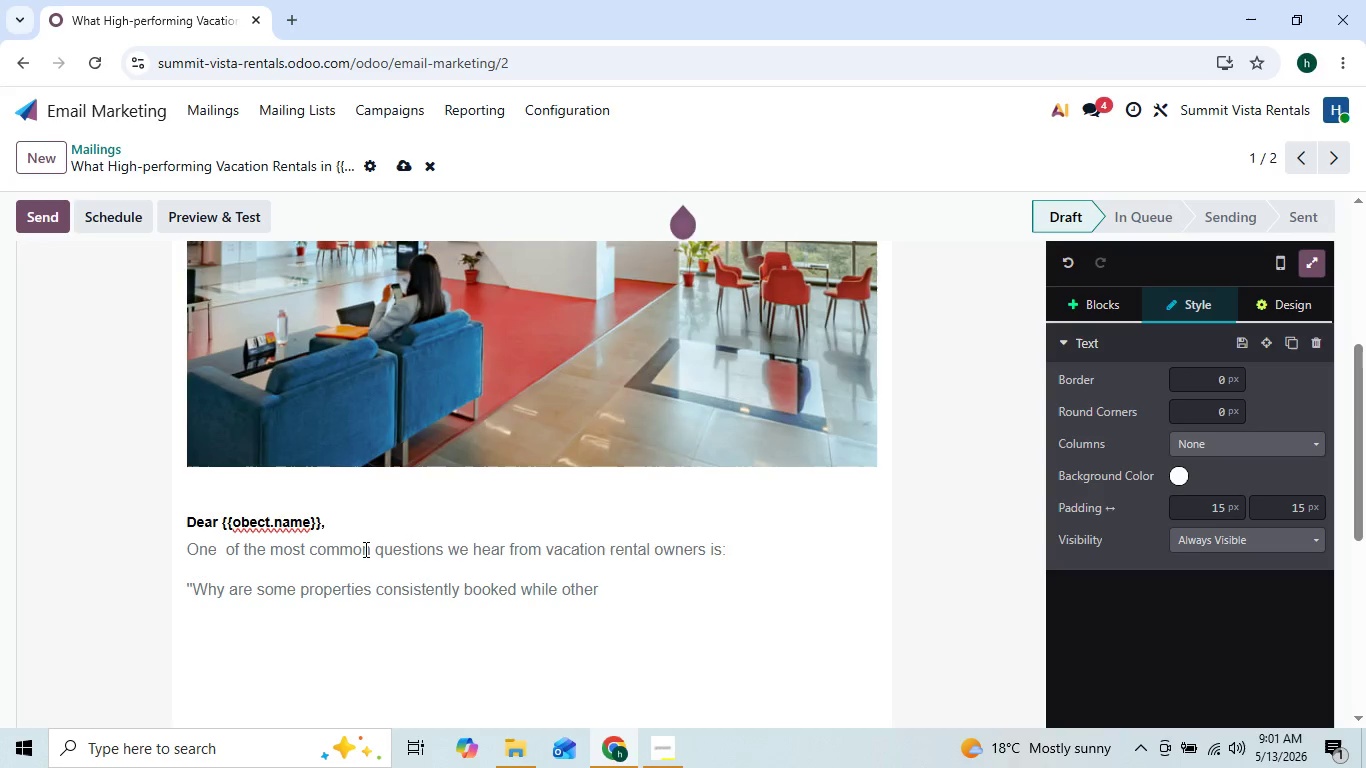 
key(ArrowLeft)
 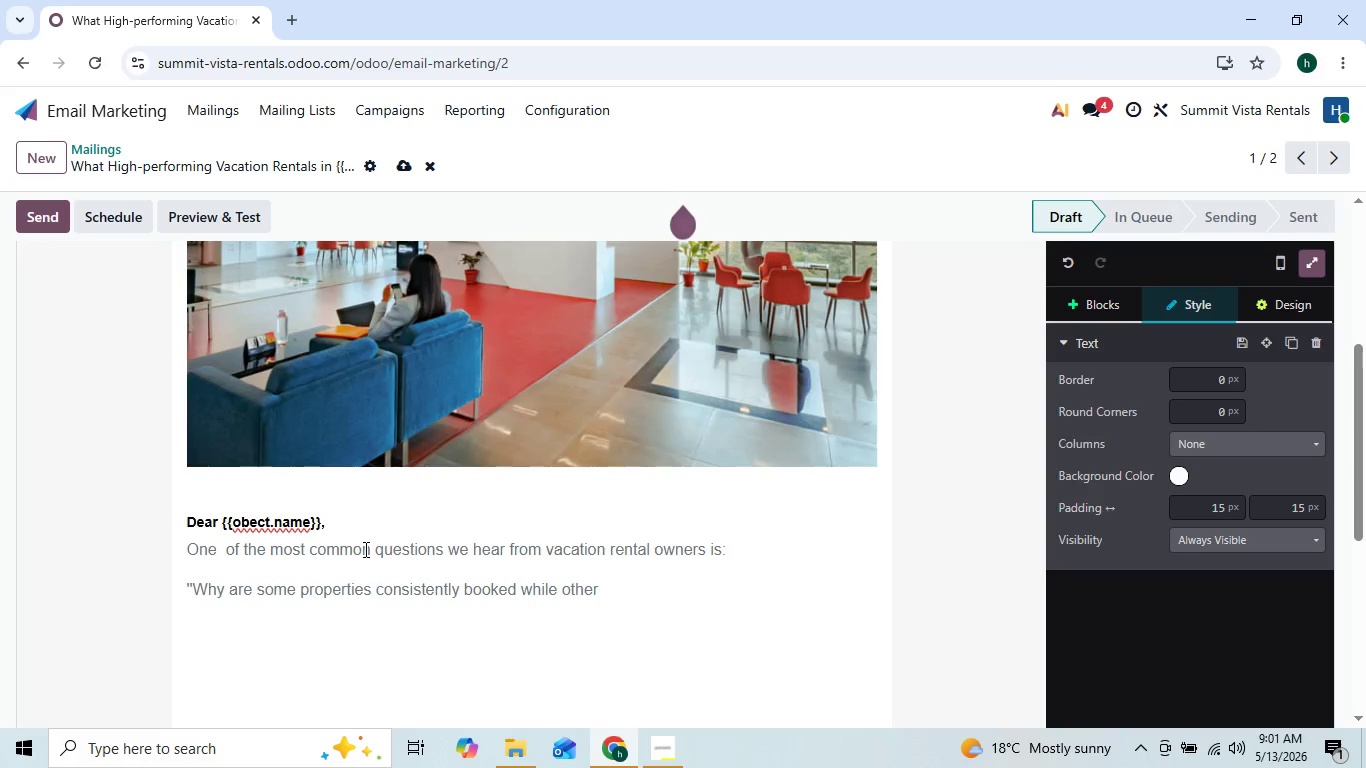 
key(ArrowRight)
 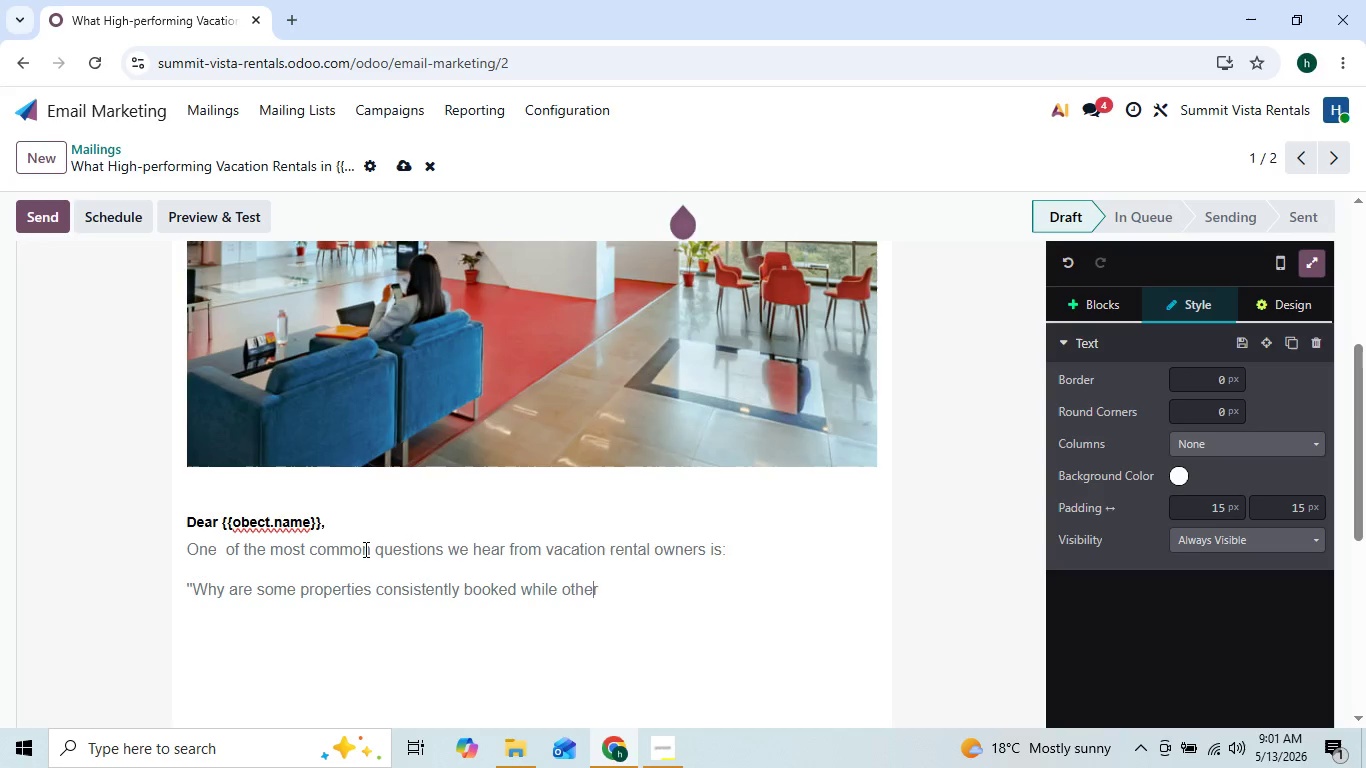 
key(ArrowRight)
 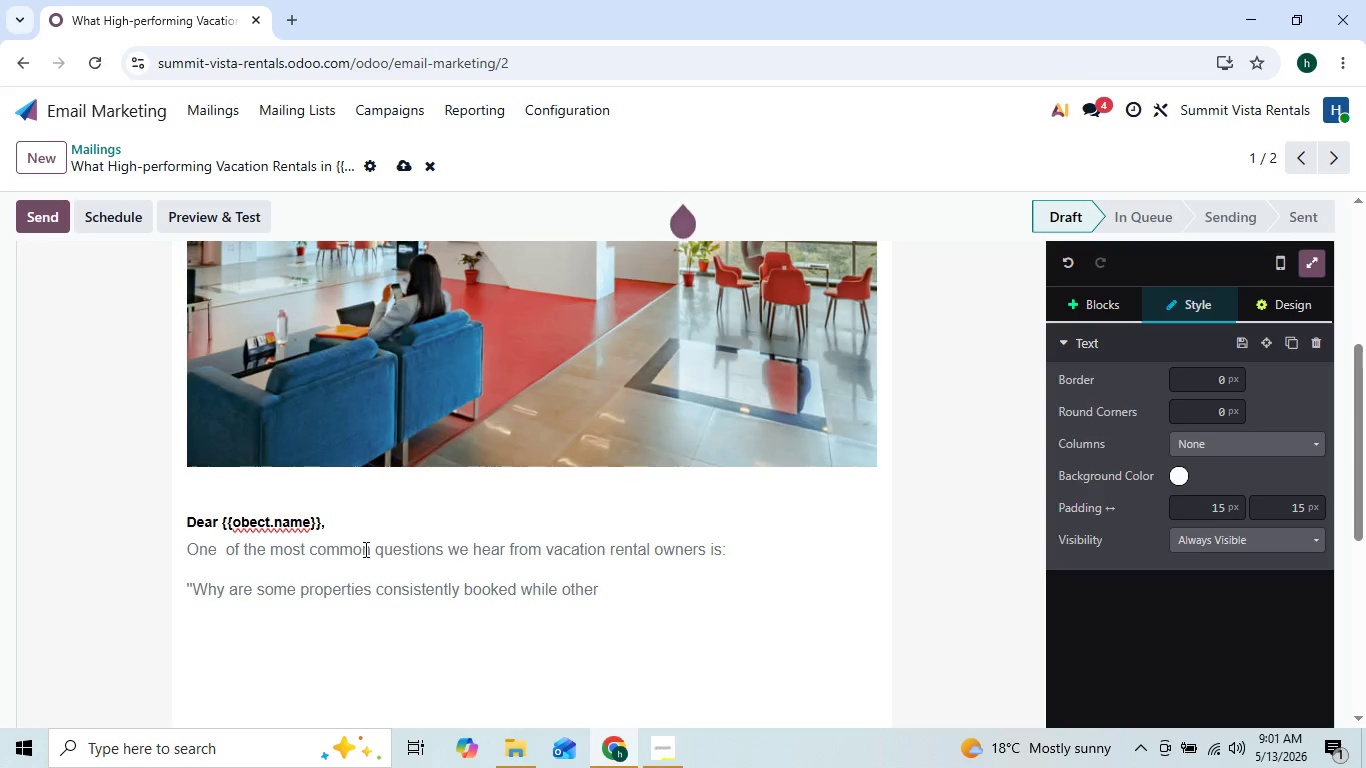 
type(s struggle with gaps )
 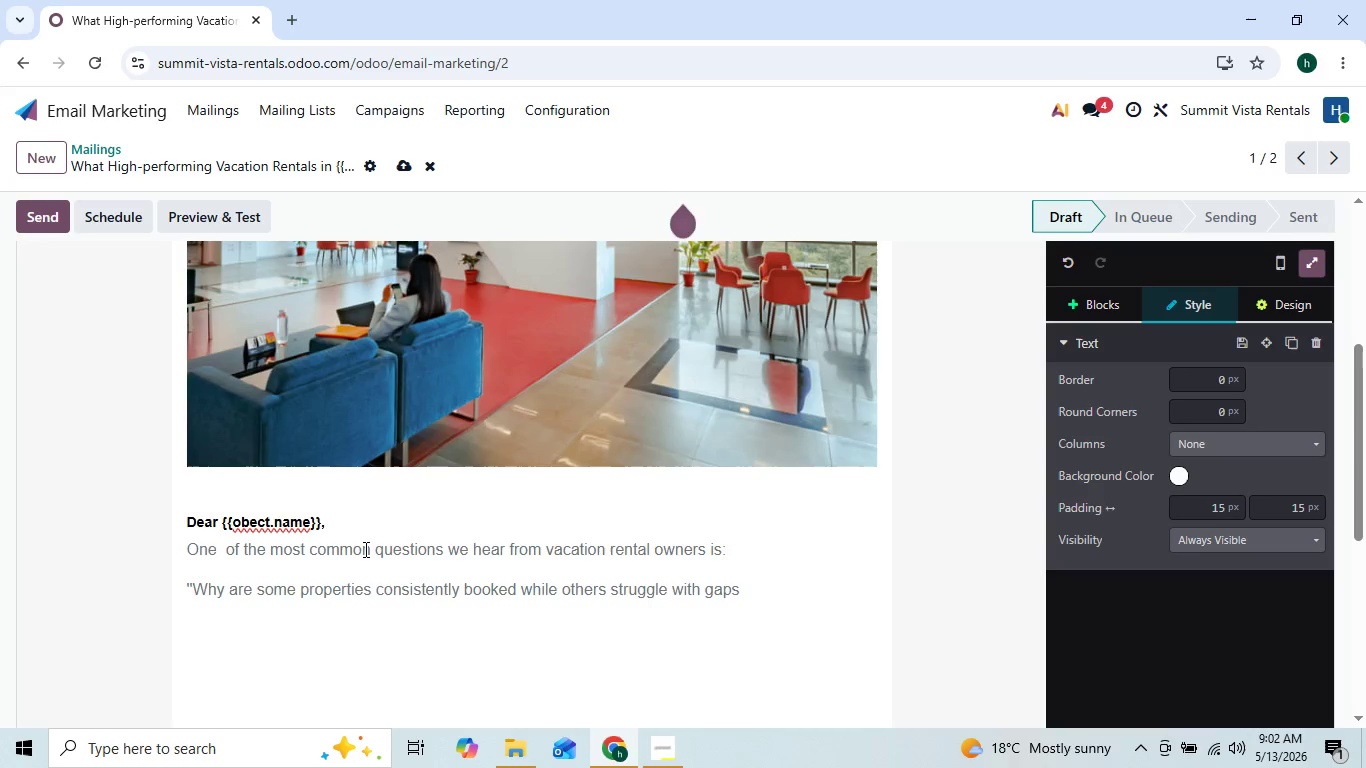 
type(in )
 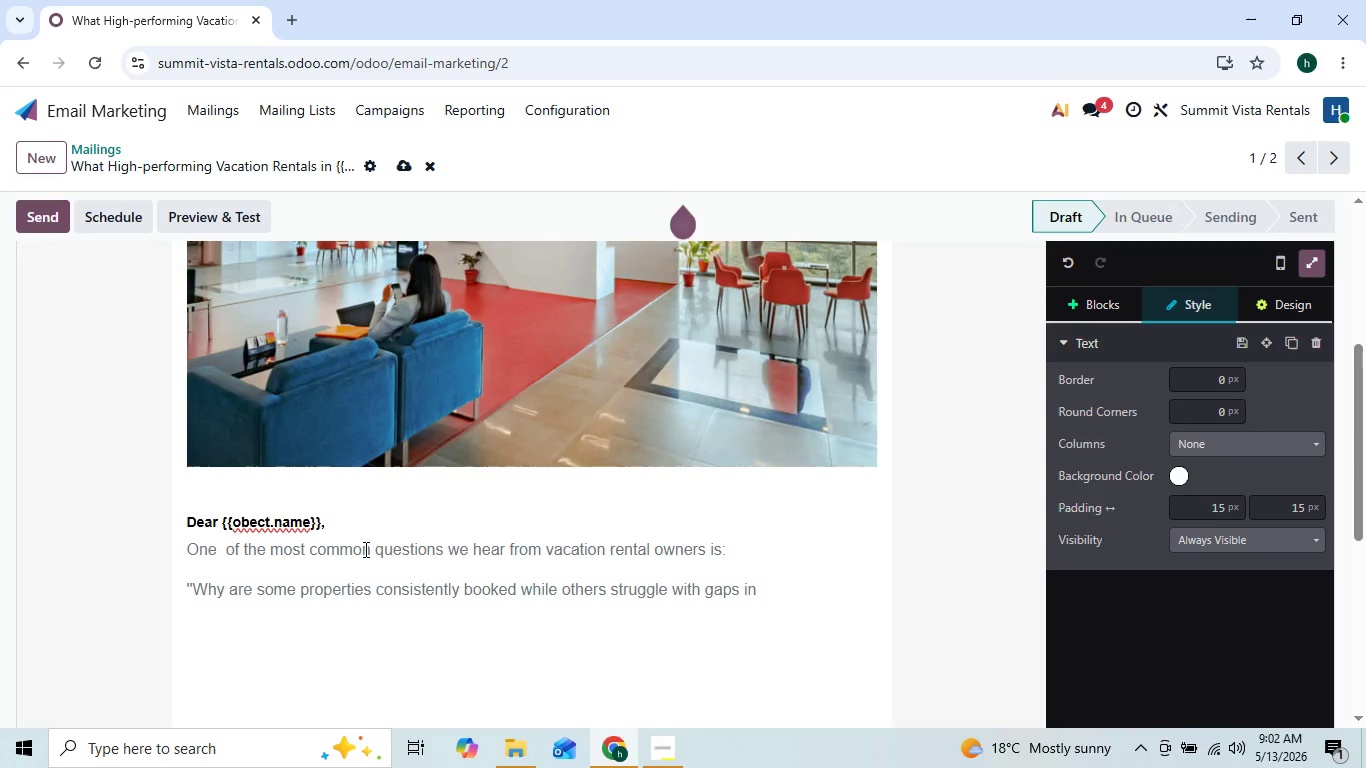 
key(ArrowLeft)
 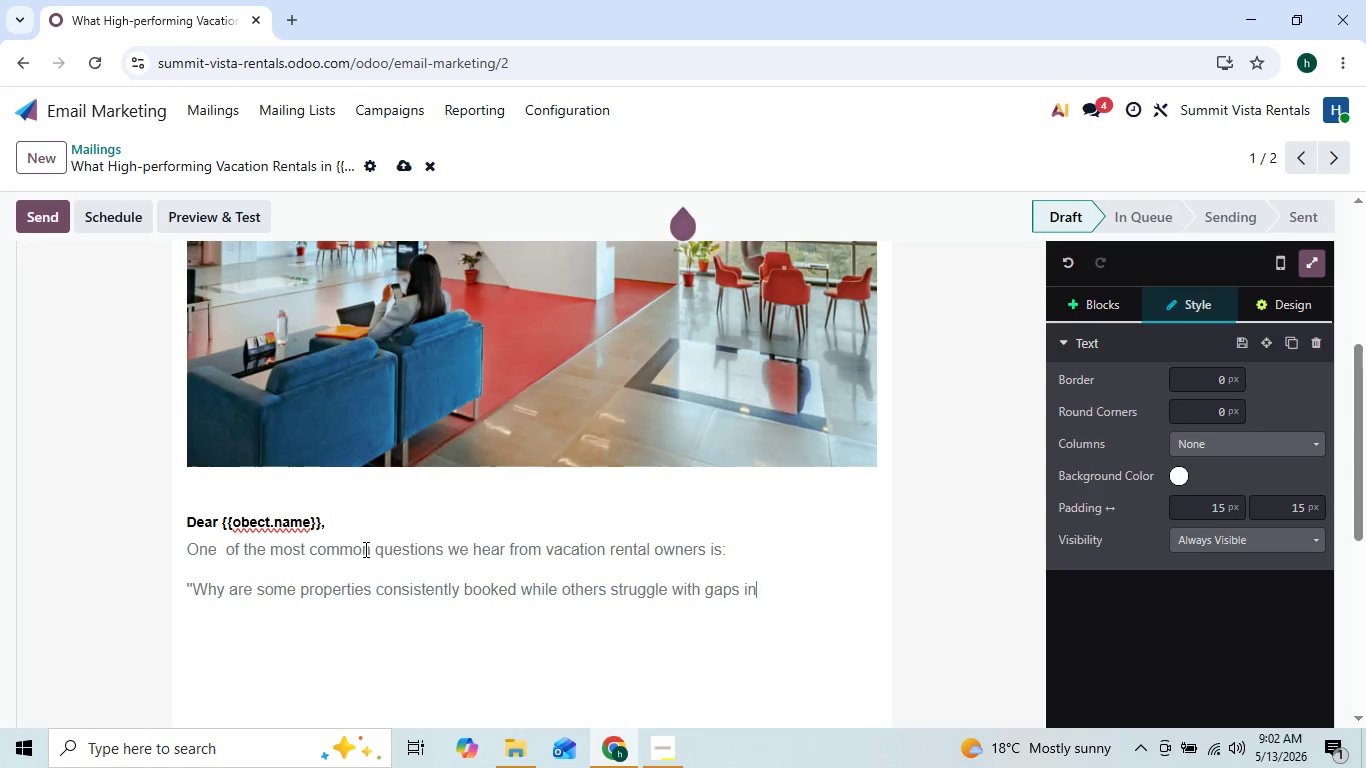 
key(ArrowLeft)
 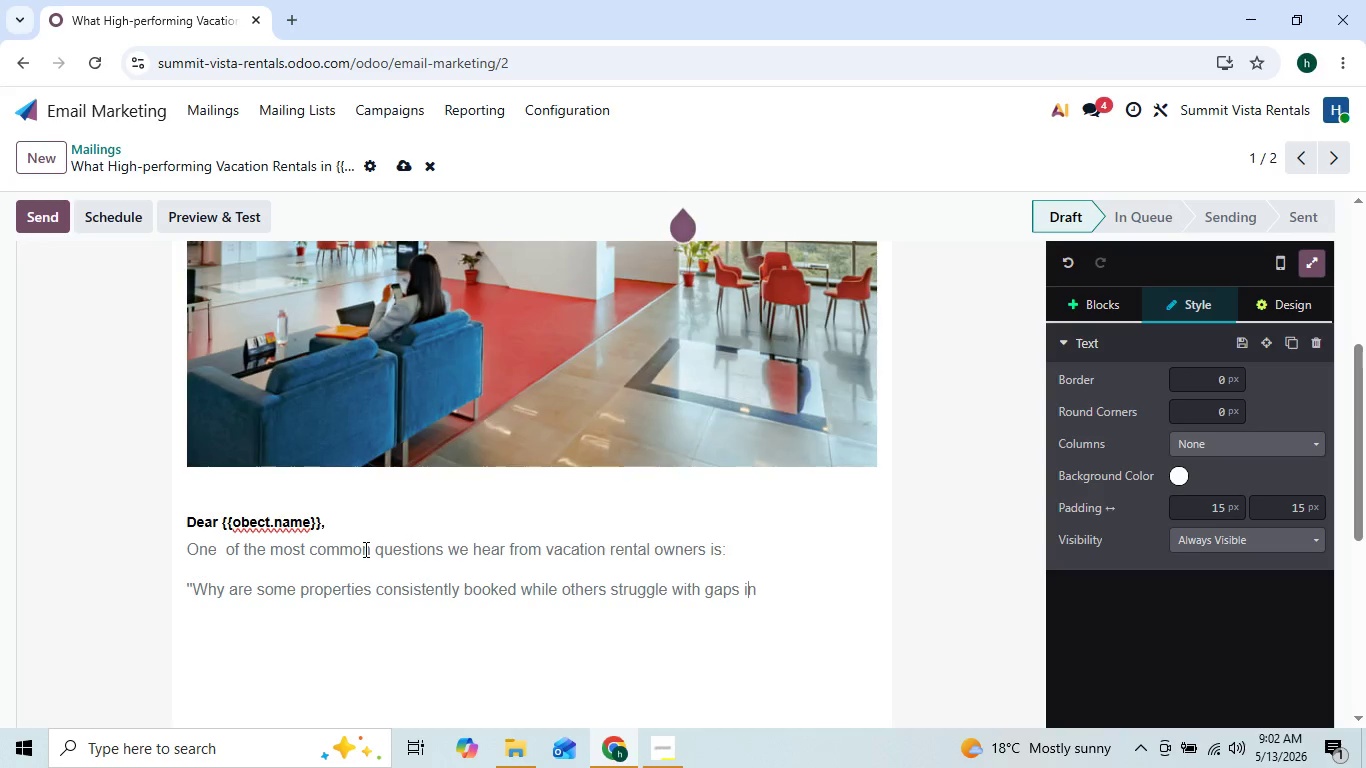 
key(ArrowLeft)
 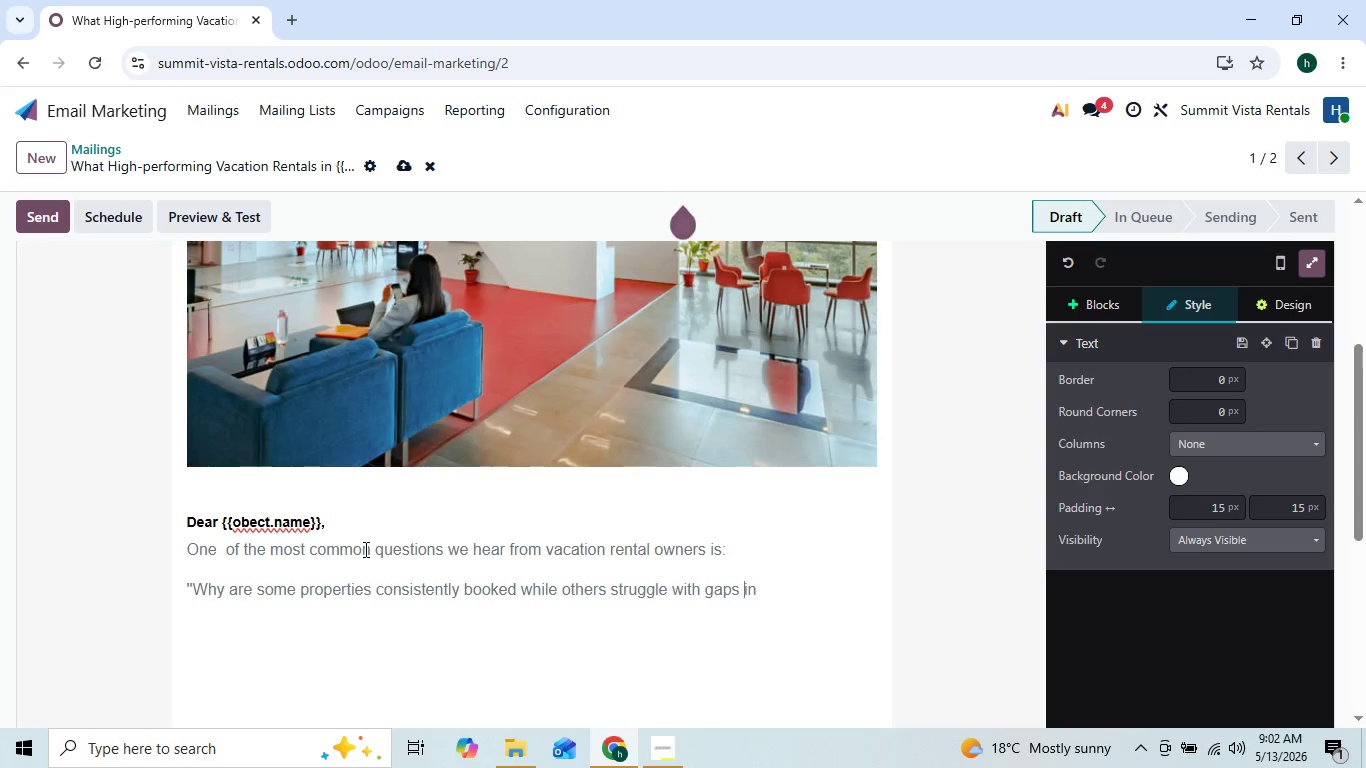 
key(ArrowLeft)
 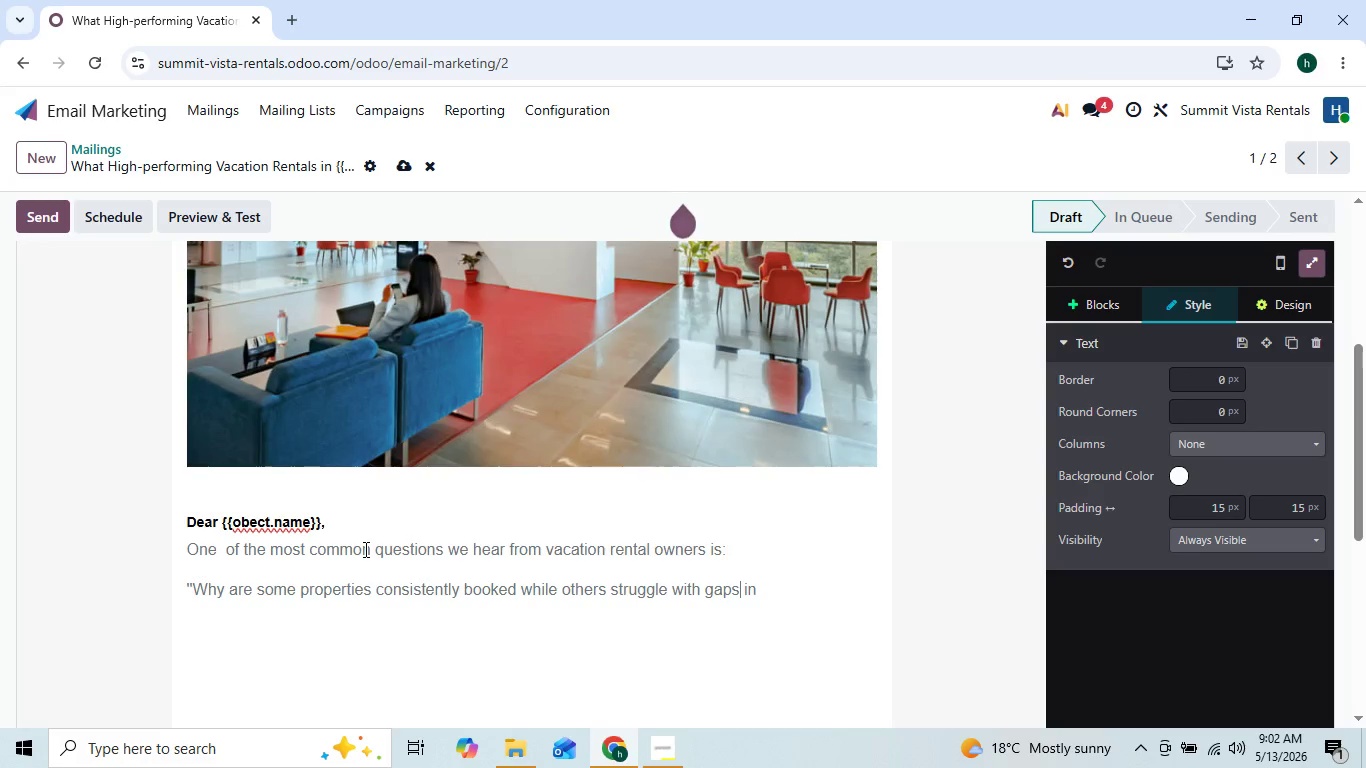 
key(ArrowLeft)
 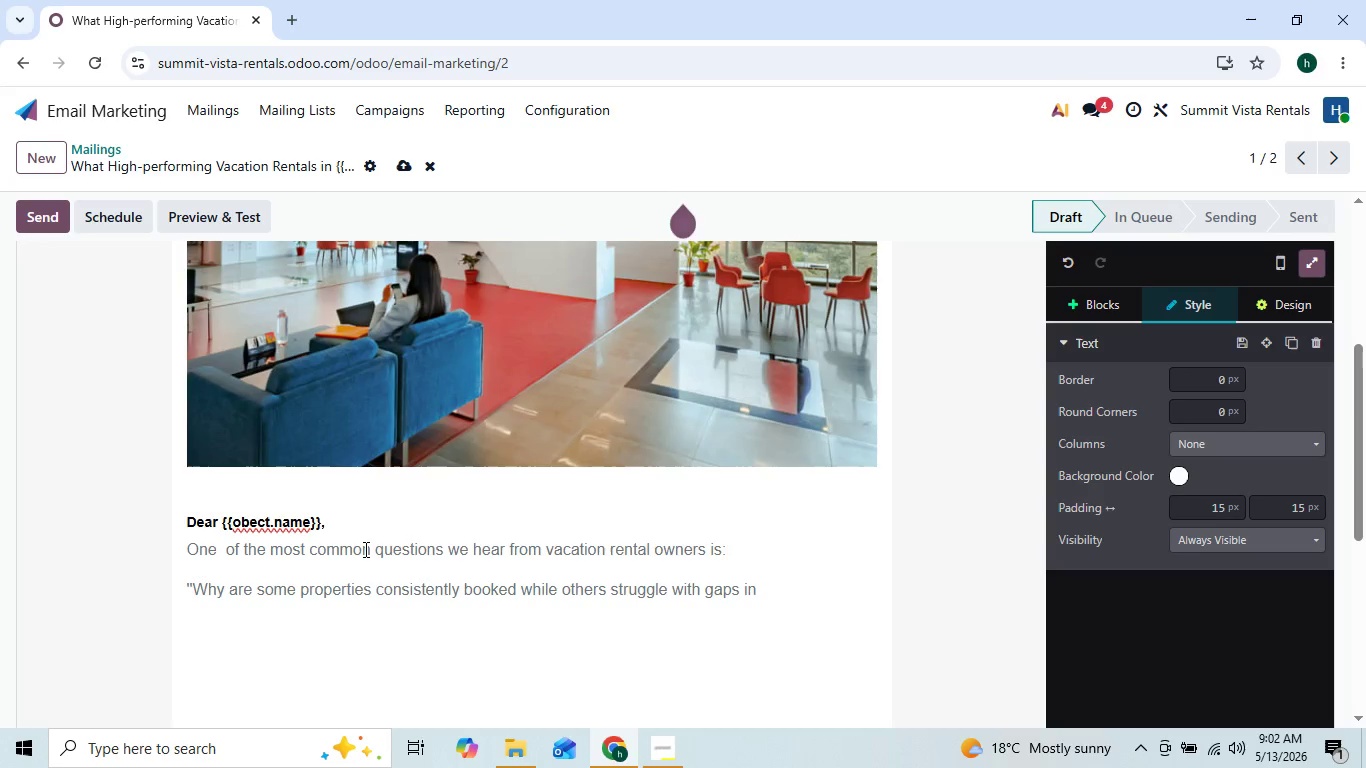 
key(ArrowRight)
 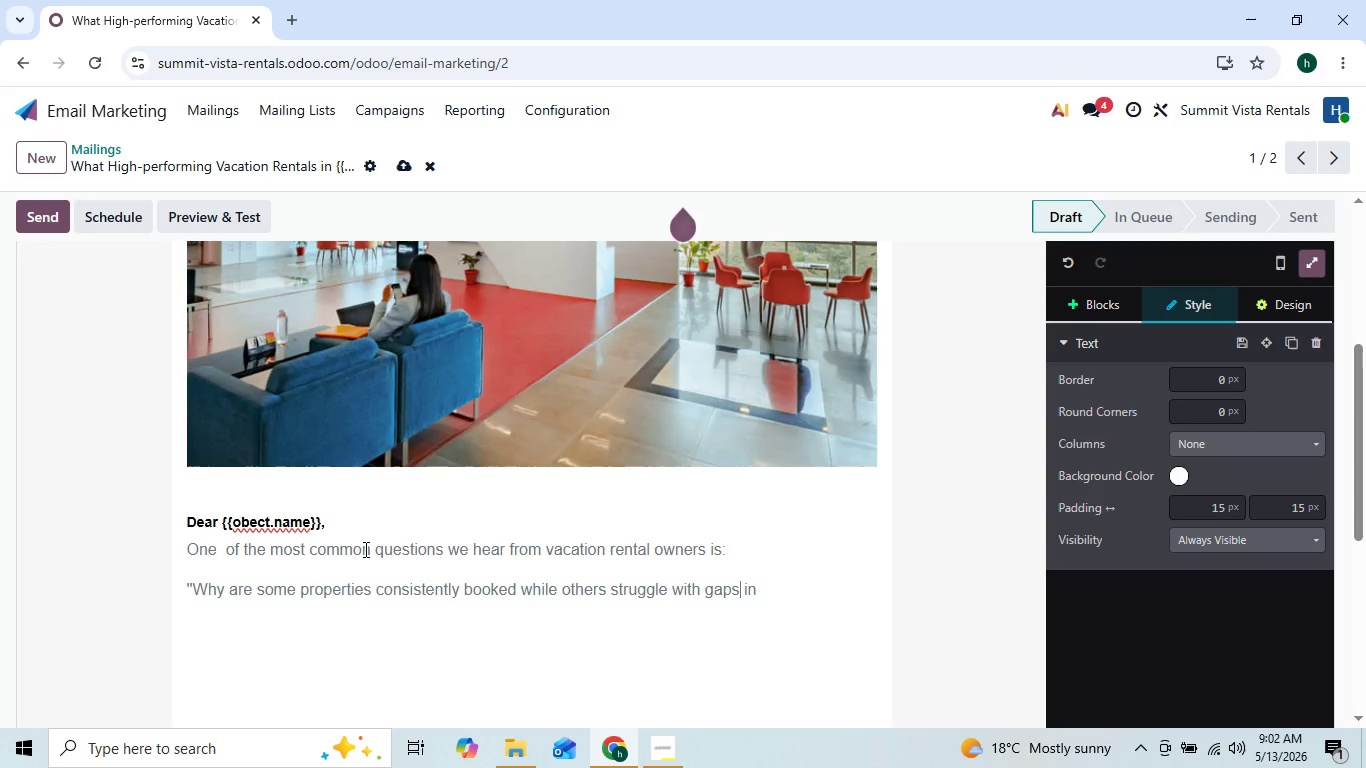 
key(ArrowRight)
 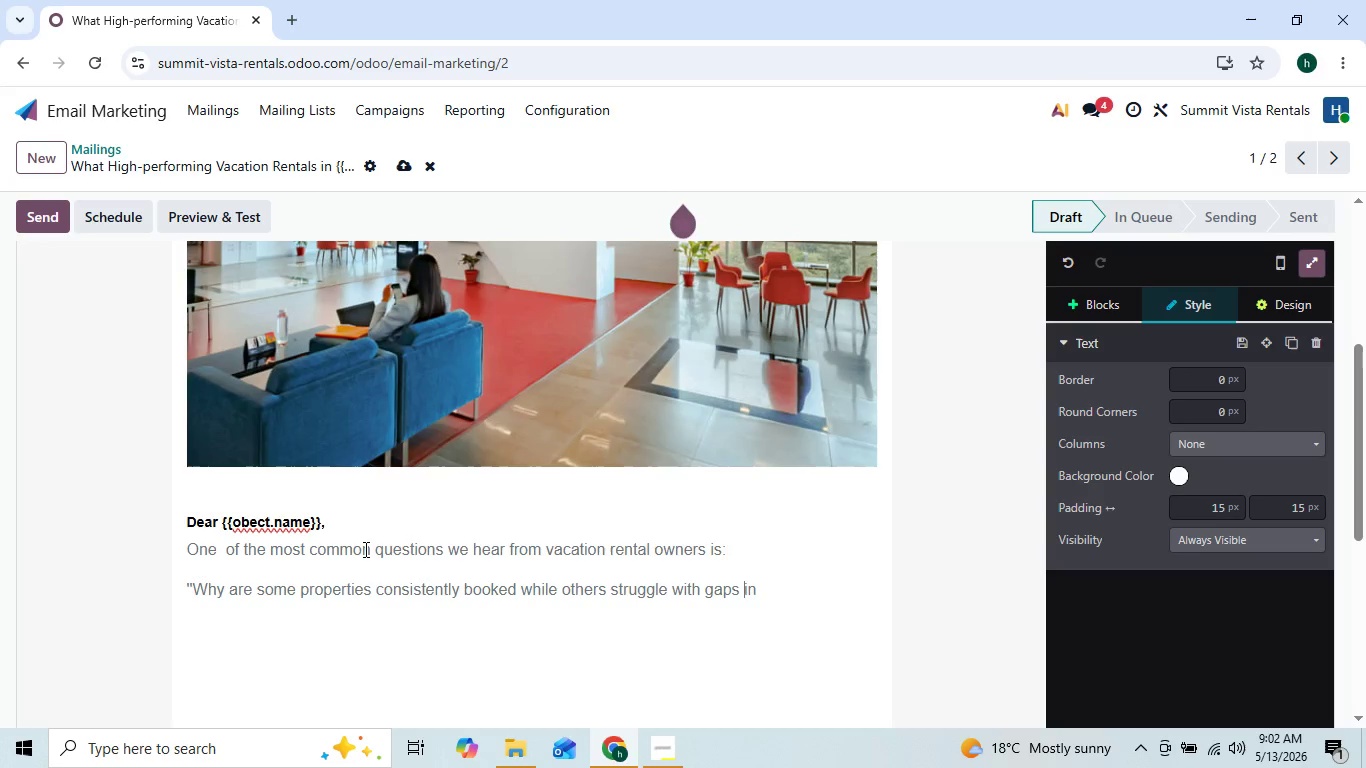 
key(ArrowRight)
 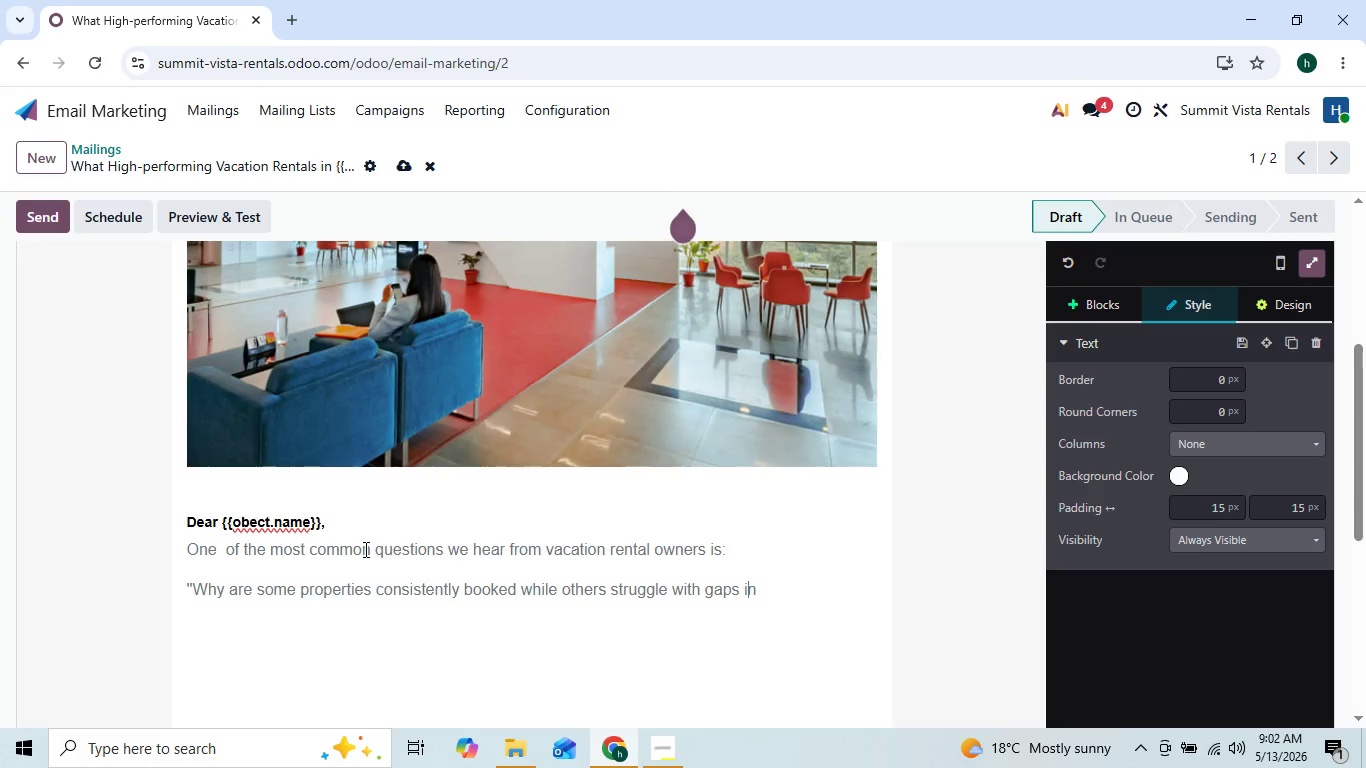 
key(ArrowRight)
 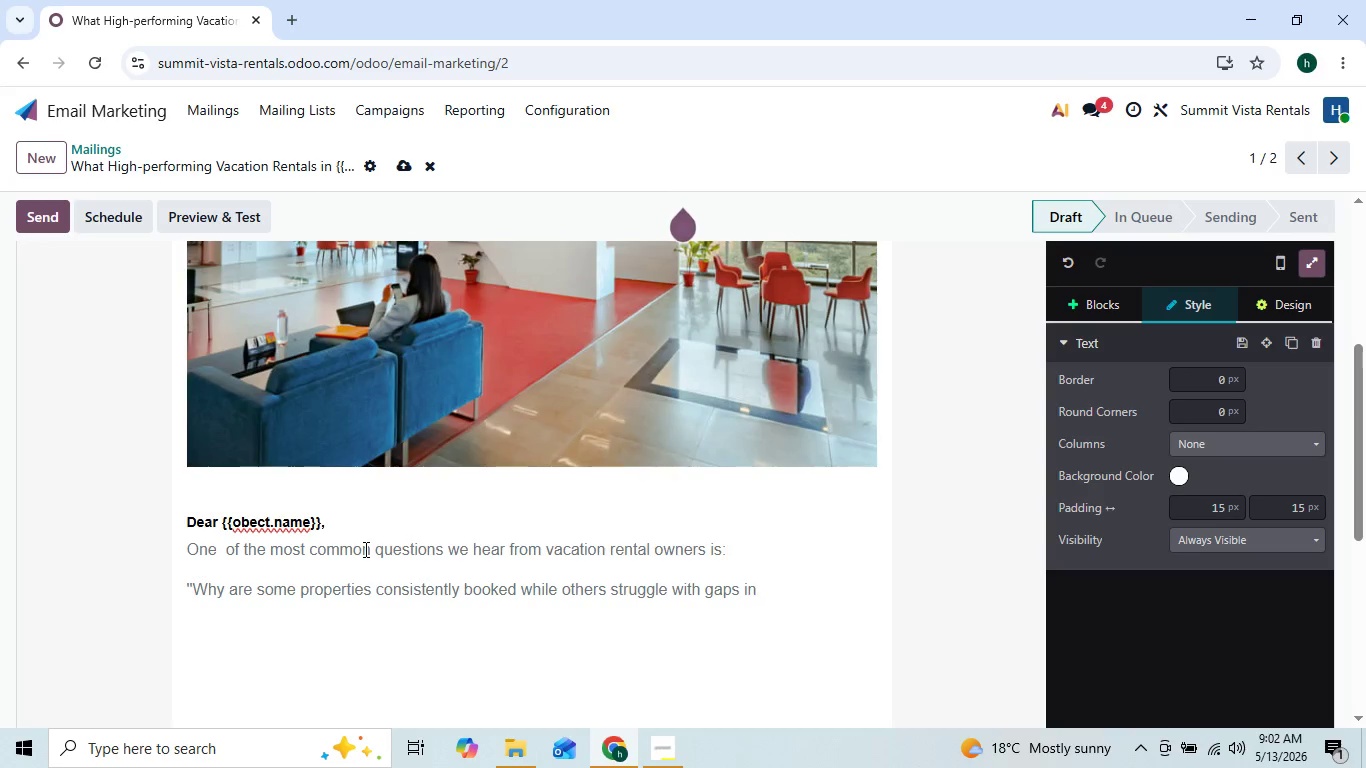 
type( occupancy?;;)
 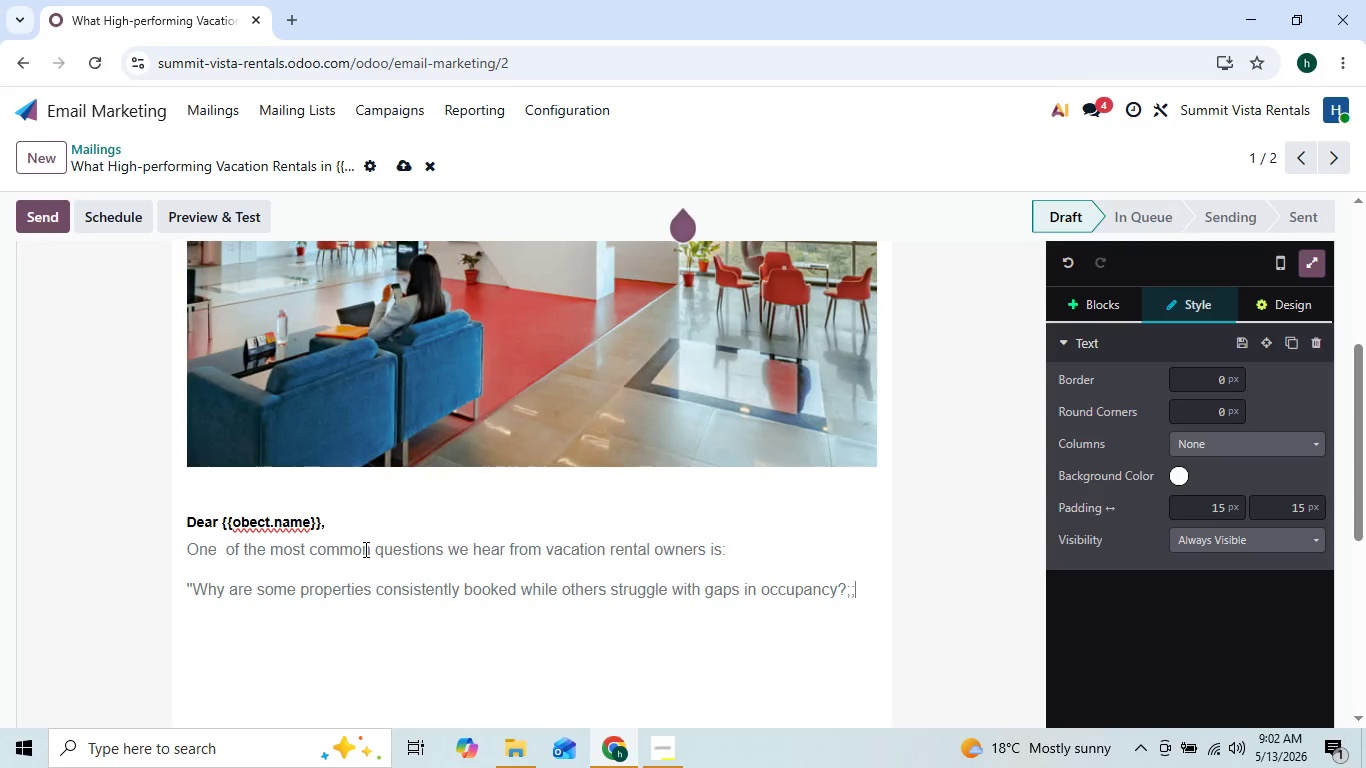 
key(Enter)
 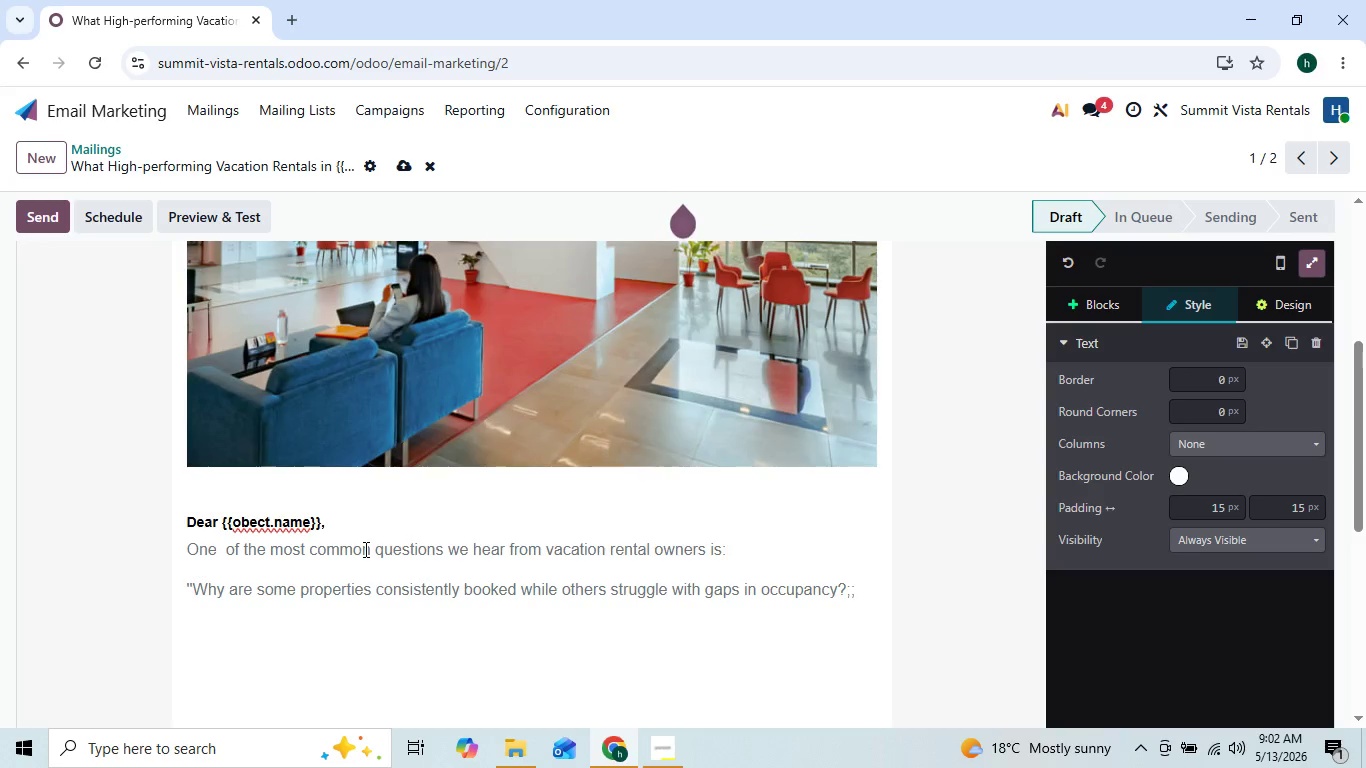 
type(The answr)
 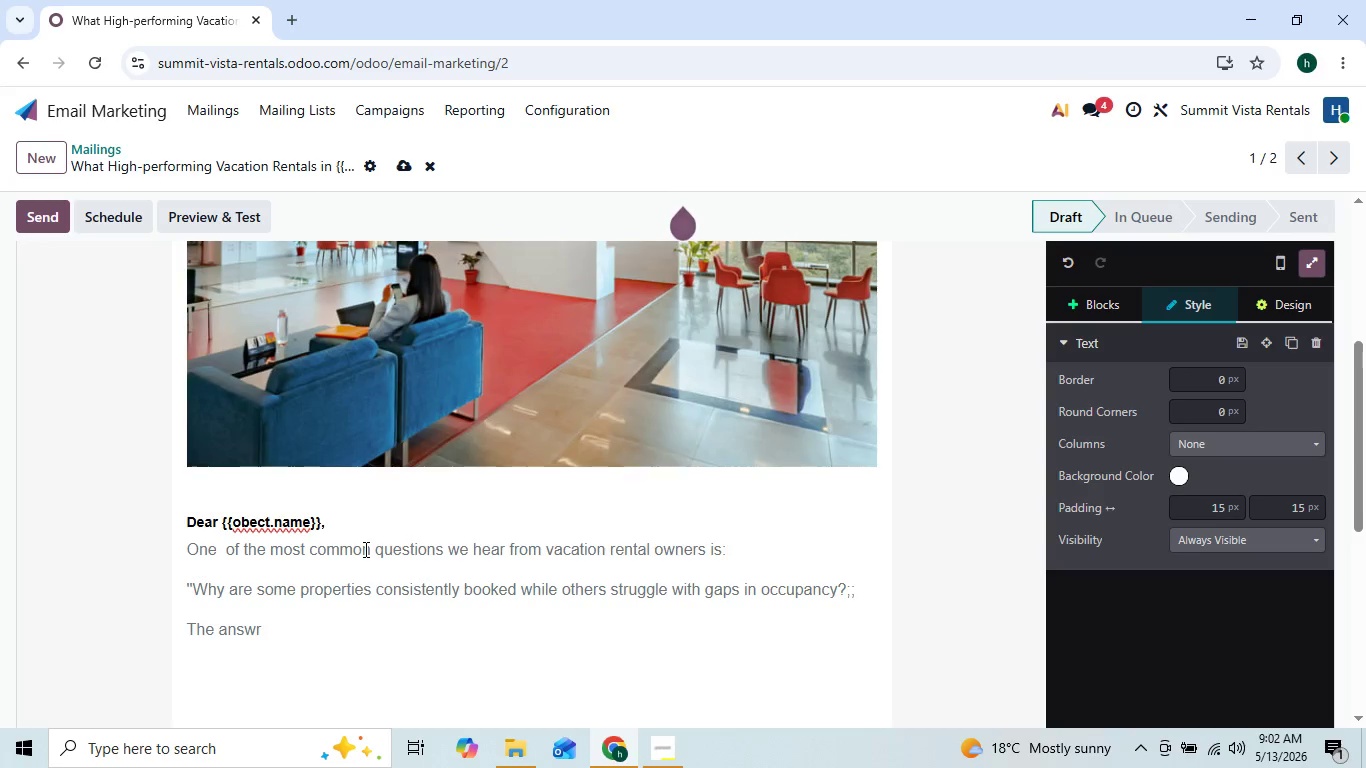 
key(ArrowLeft)
 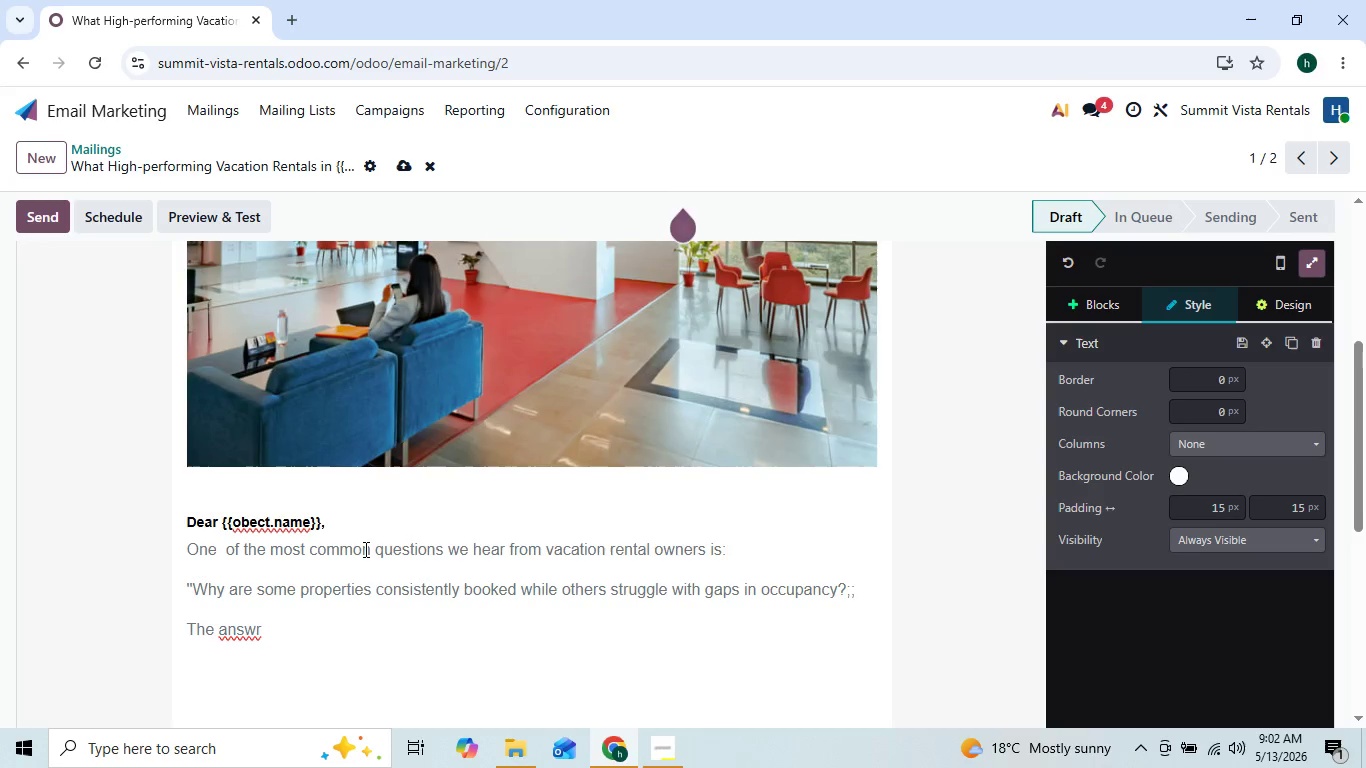 
key(ArrowRight)
 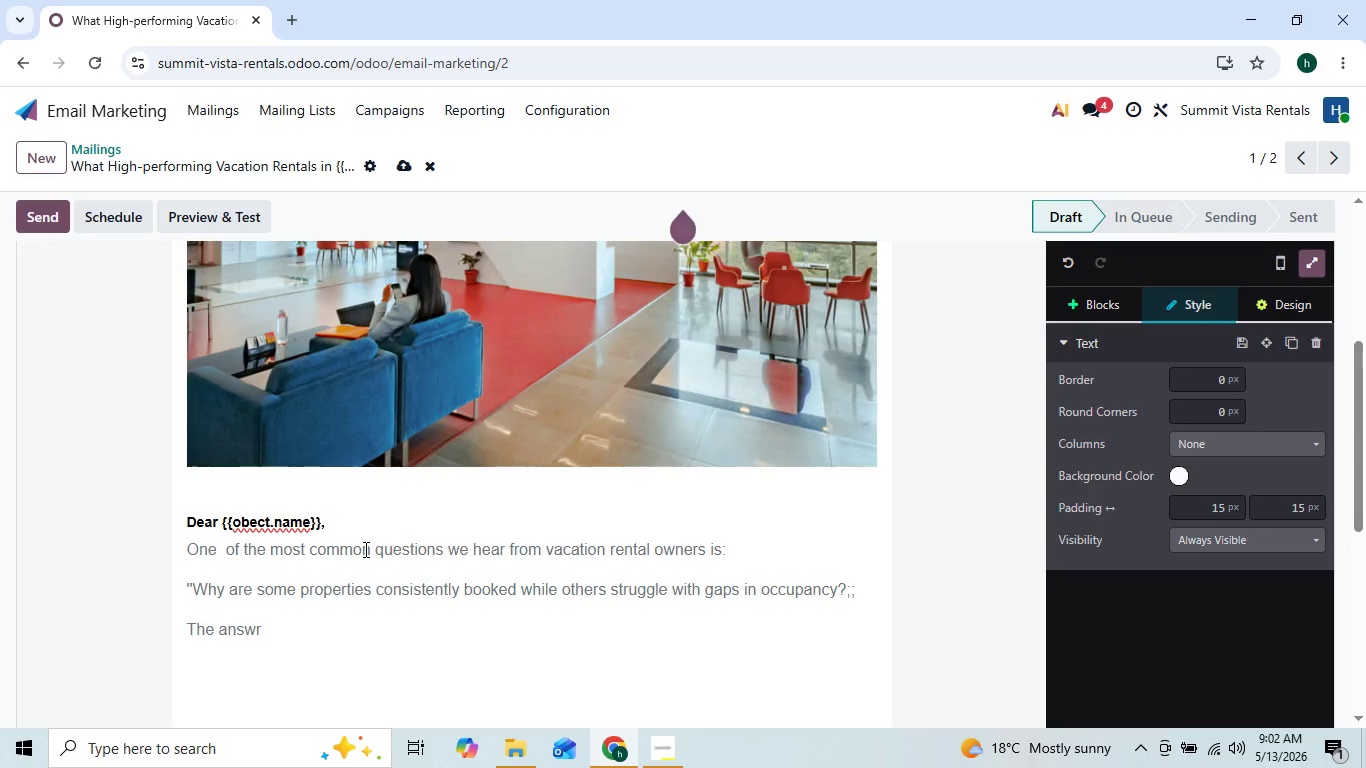 
key(ArrowLeft)
 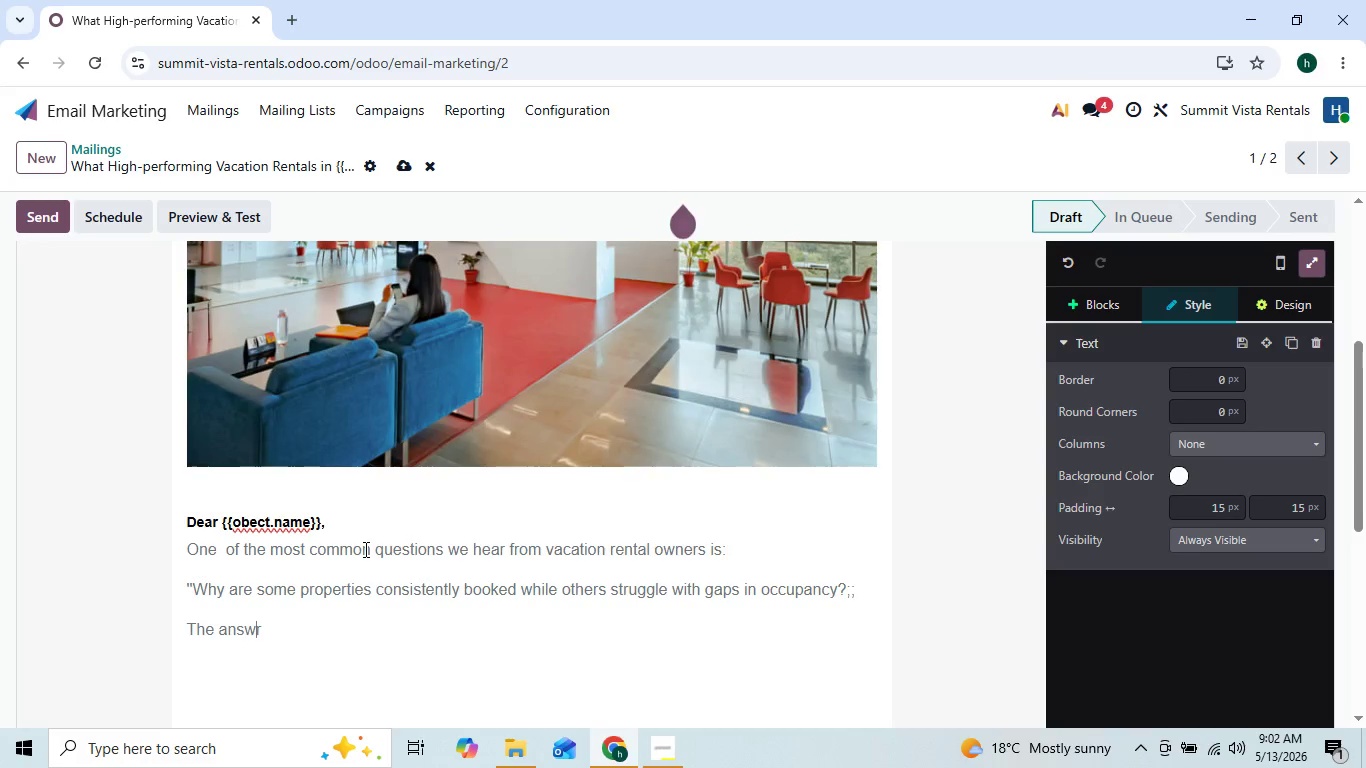 
key(E)
 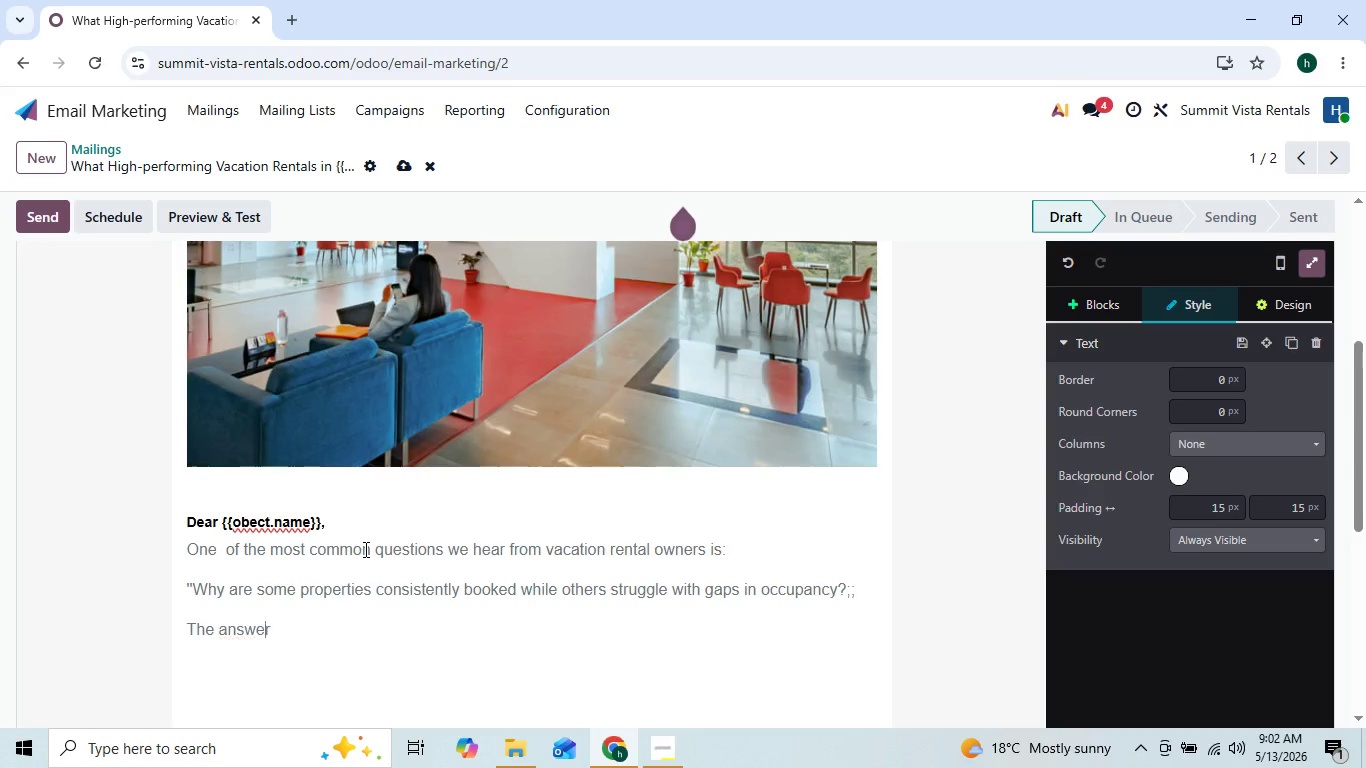 
key(ArrowRight)
 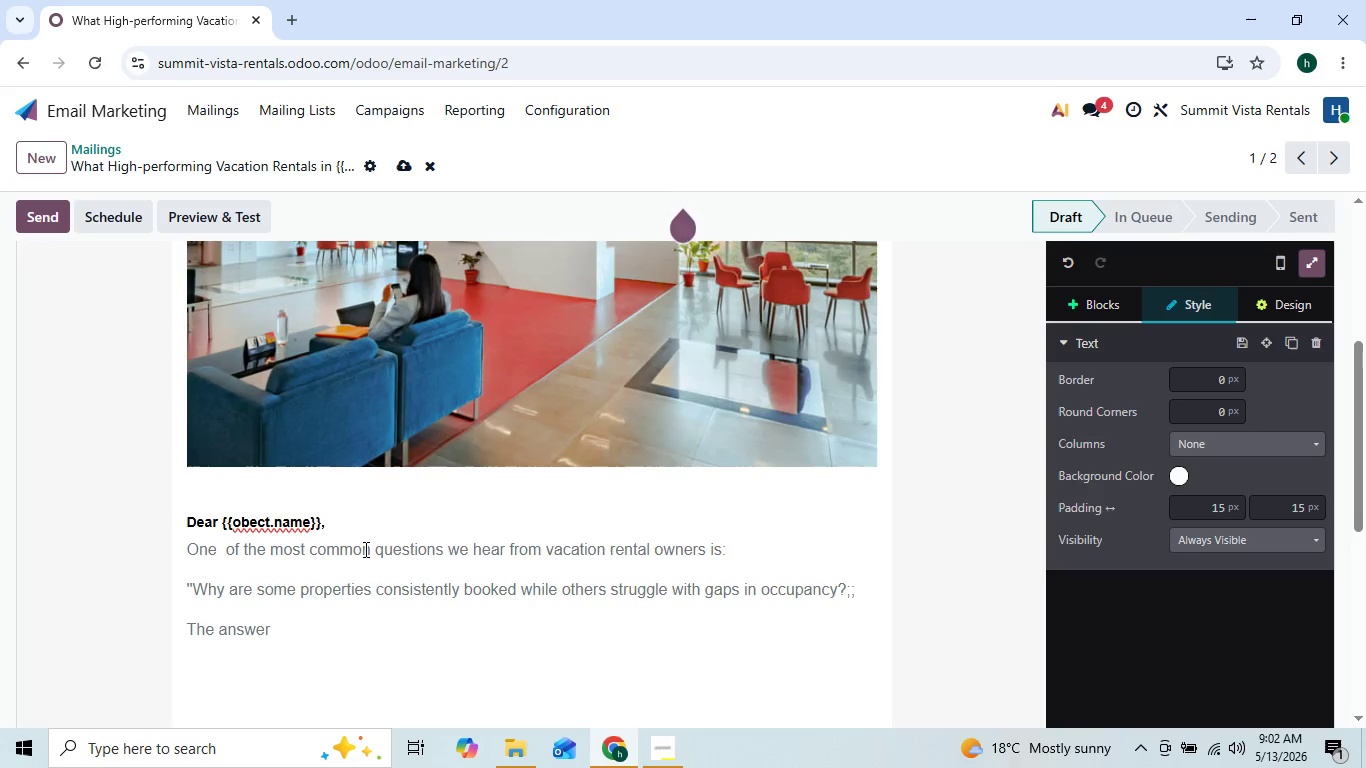 
type( usually has less o)
key(Backspace)
type(to do with the  )
key(Backspace)
key(Backspace)
type( property itself -and more to do with the )
 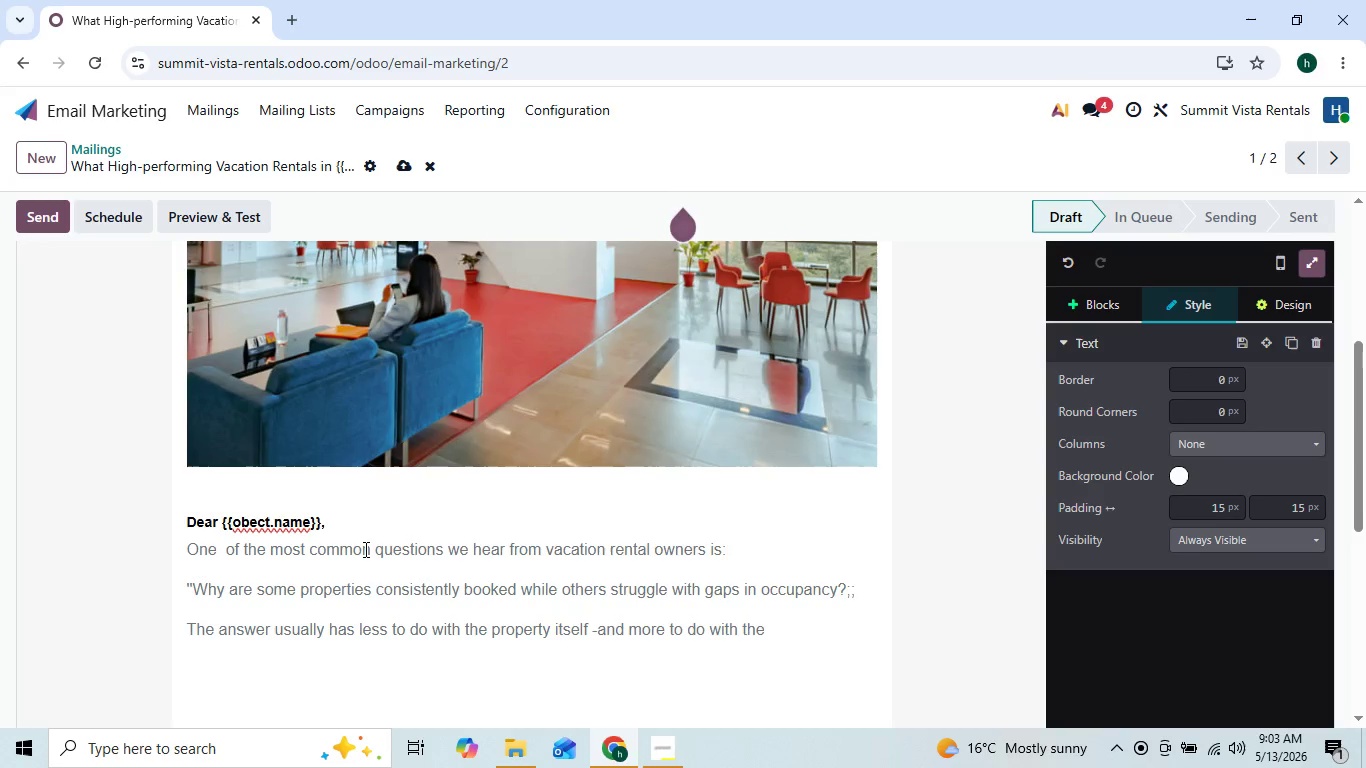 
key(ArrowLeft)
 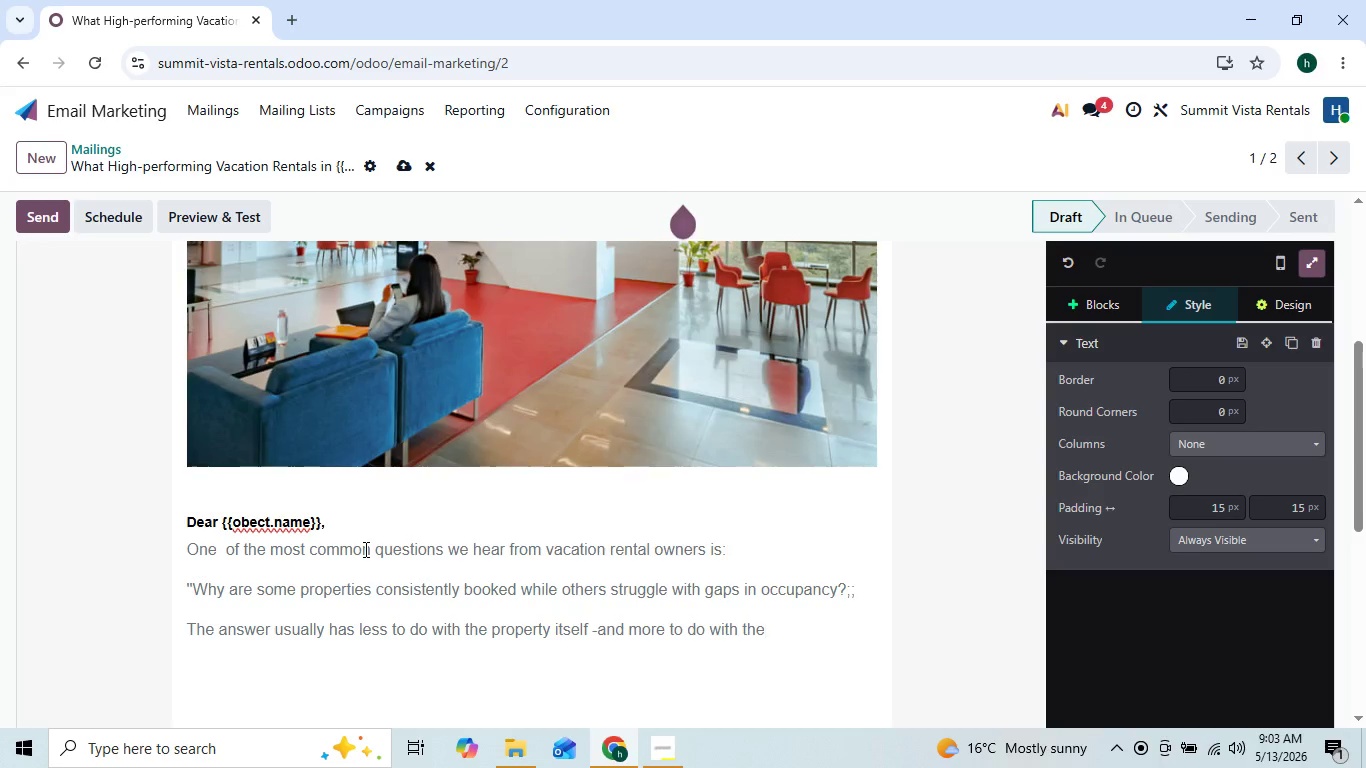 
key(ArrowRight)
 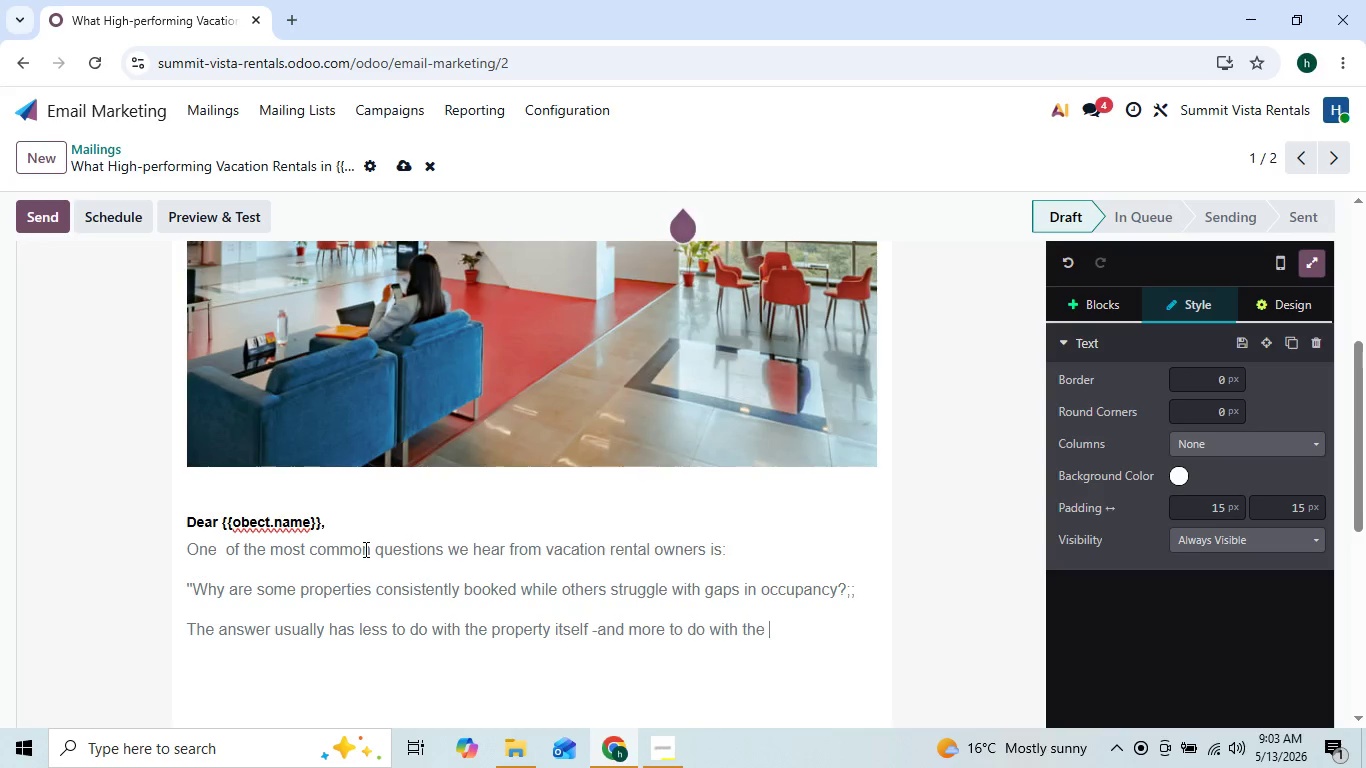 
type( )
key(Backspace)
type(strategy behind it.)
 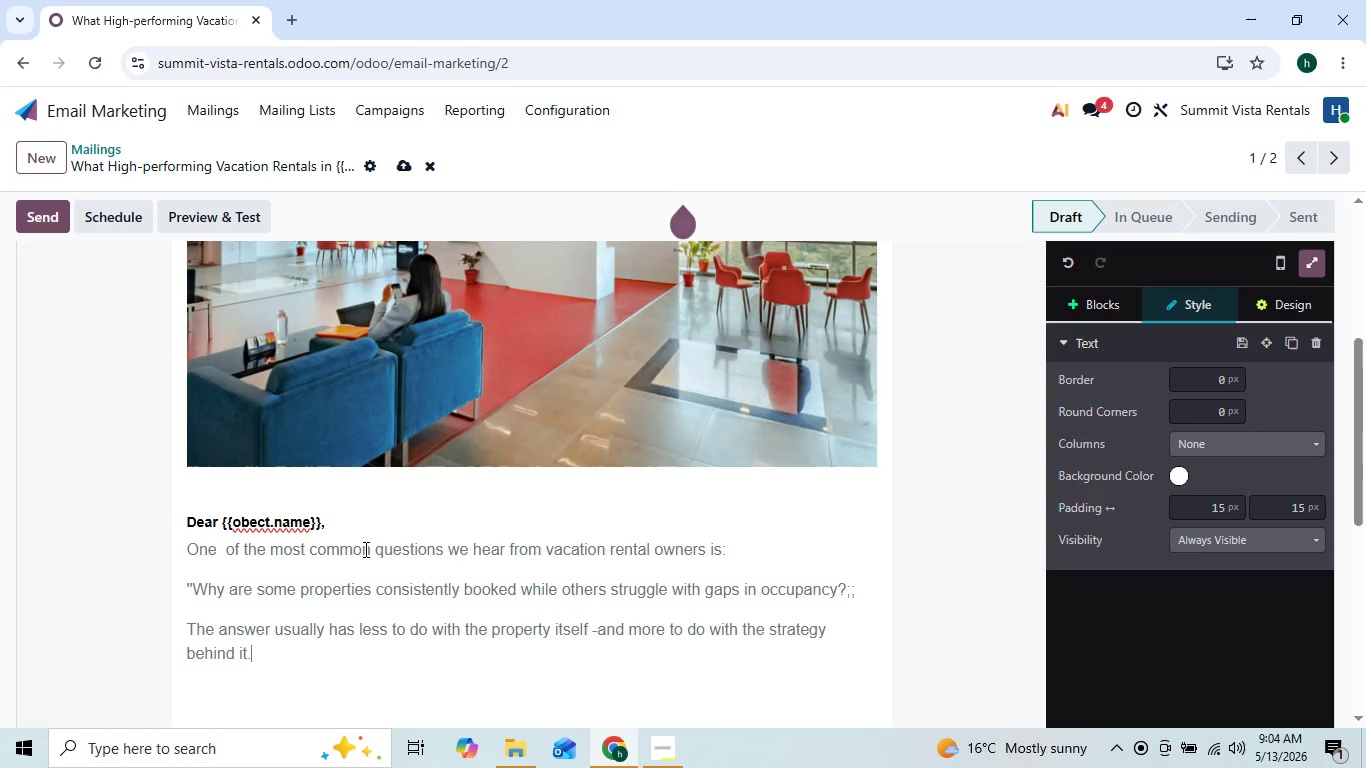 
key(Enter)
 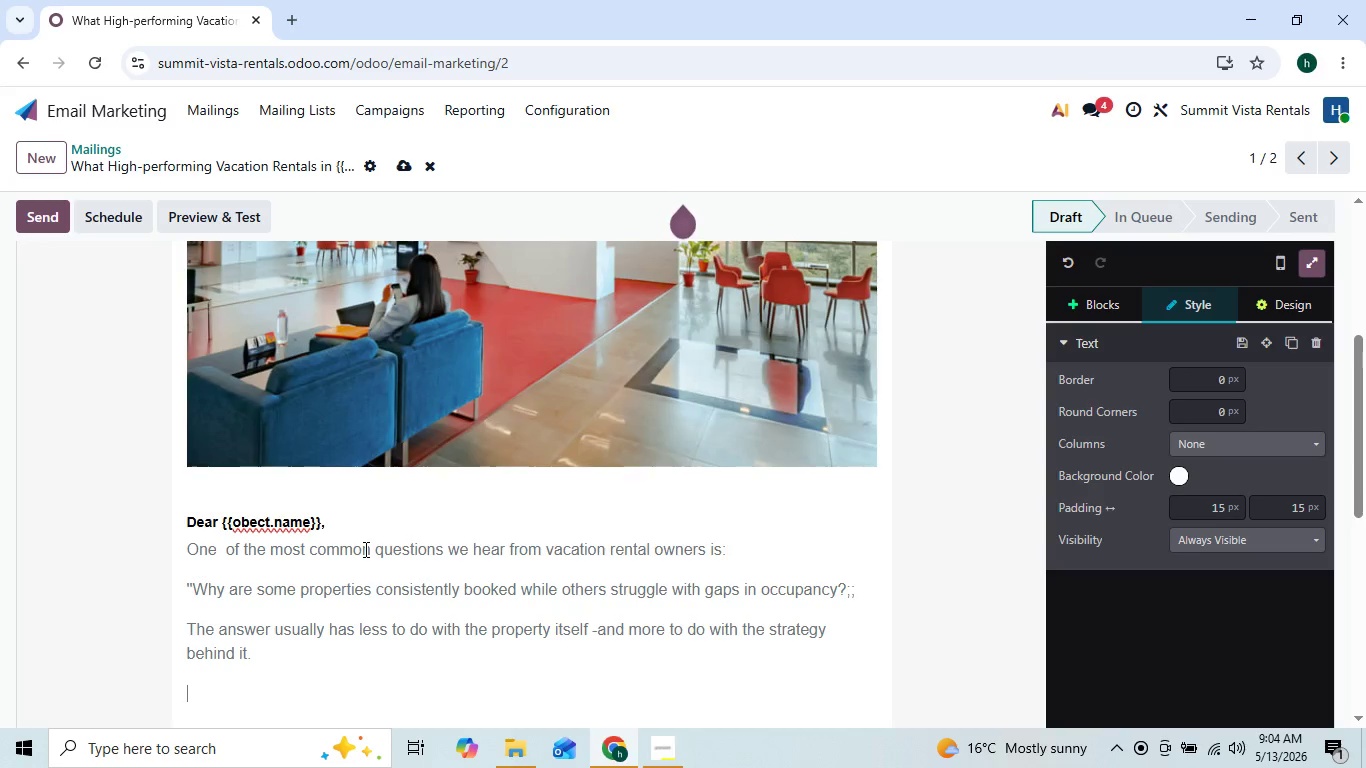 
type(Over the last year, our team has analyzed )
 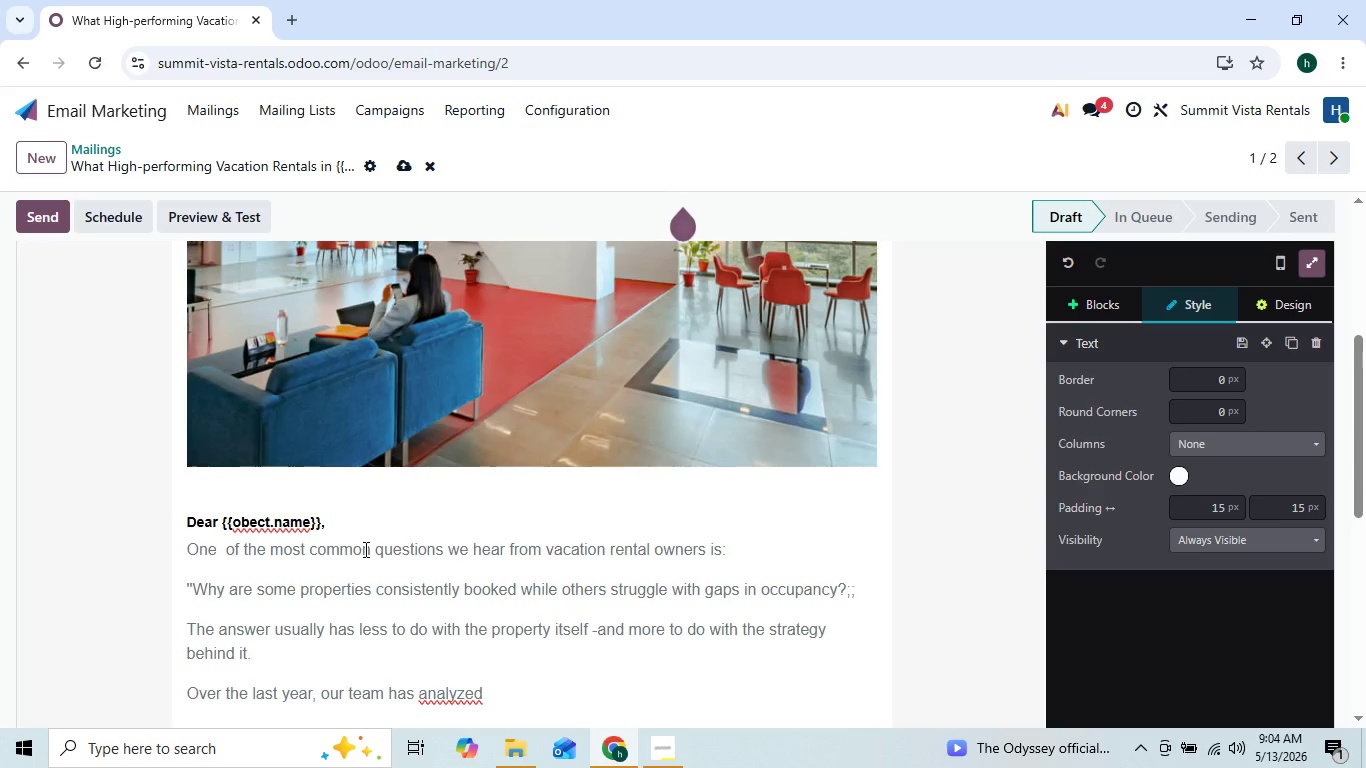 
key(ArrowLeft)
 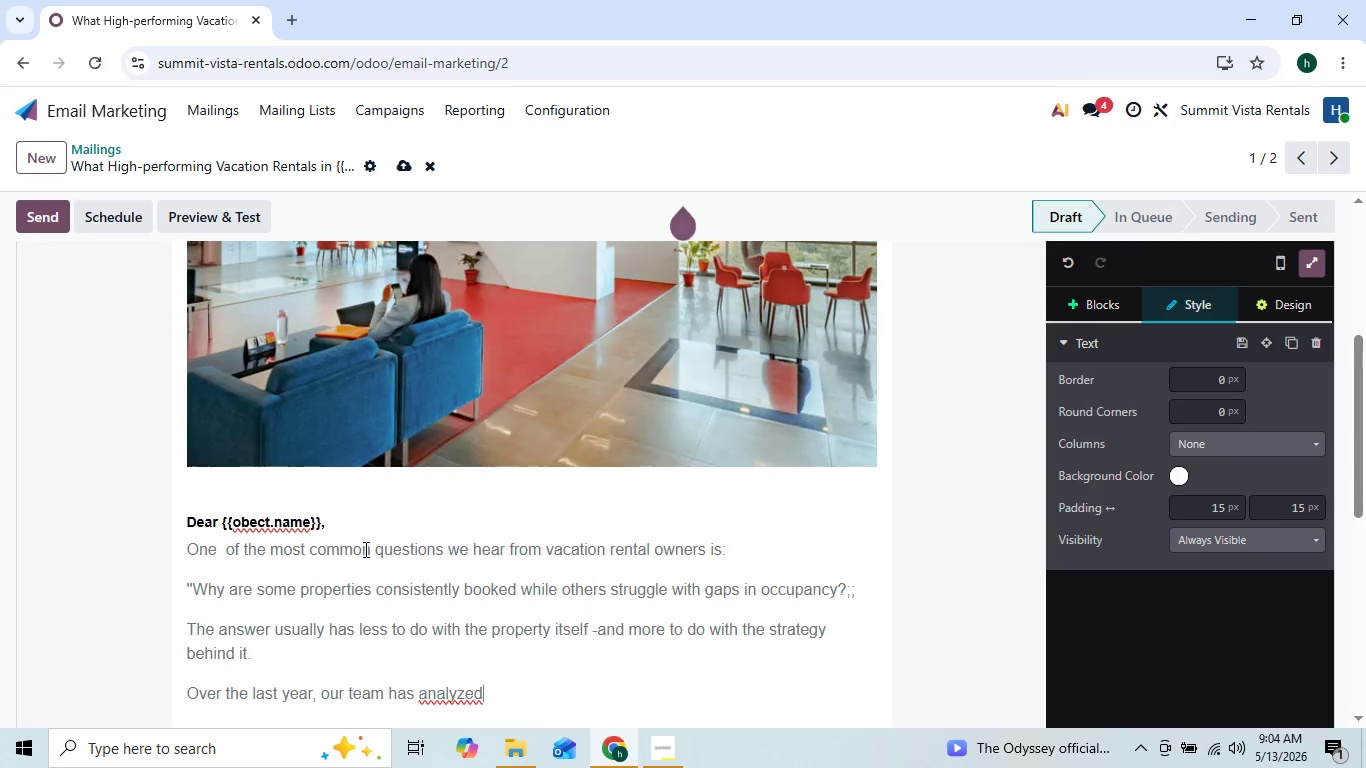 
key(ArrowLeft)
 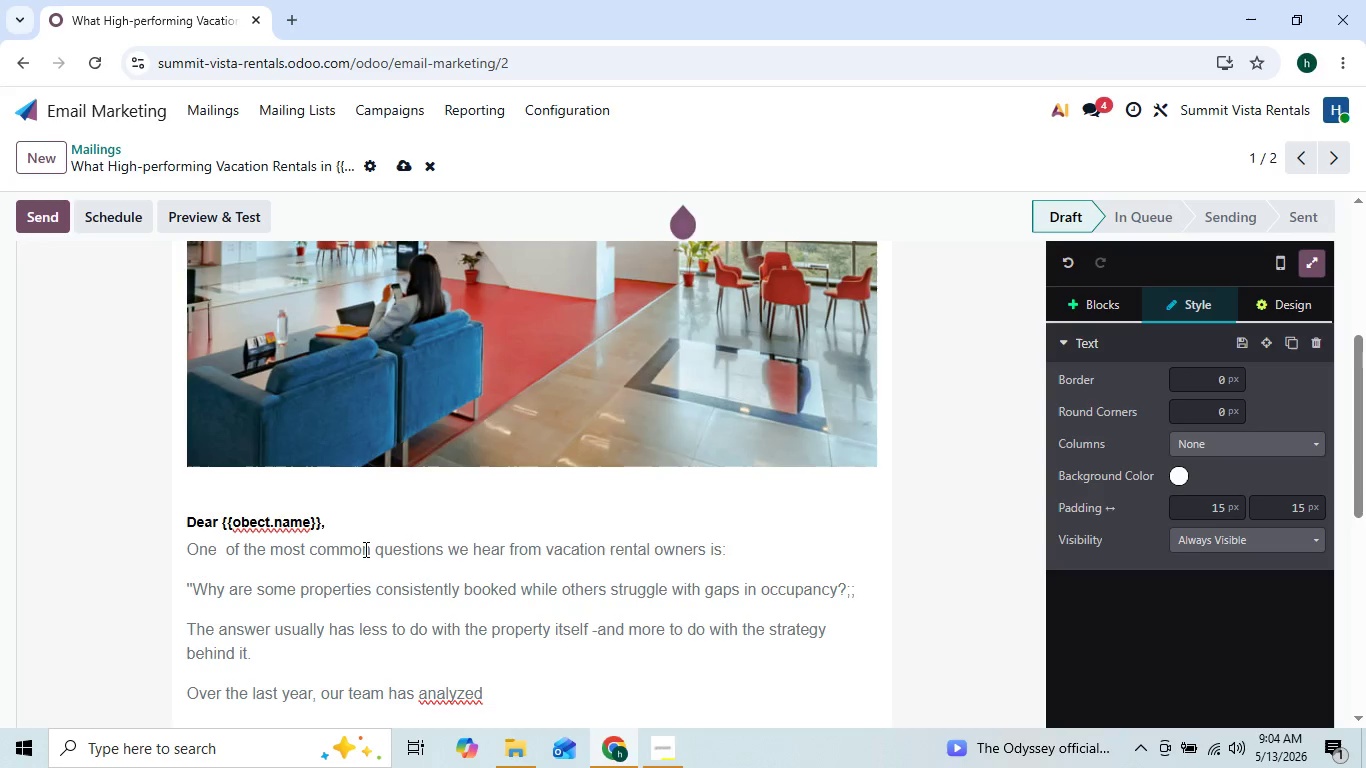 
key(ArrowLeft)
 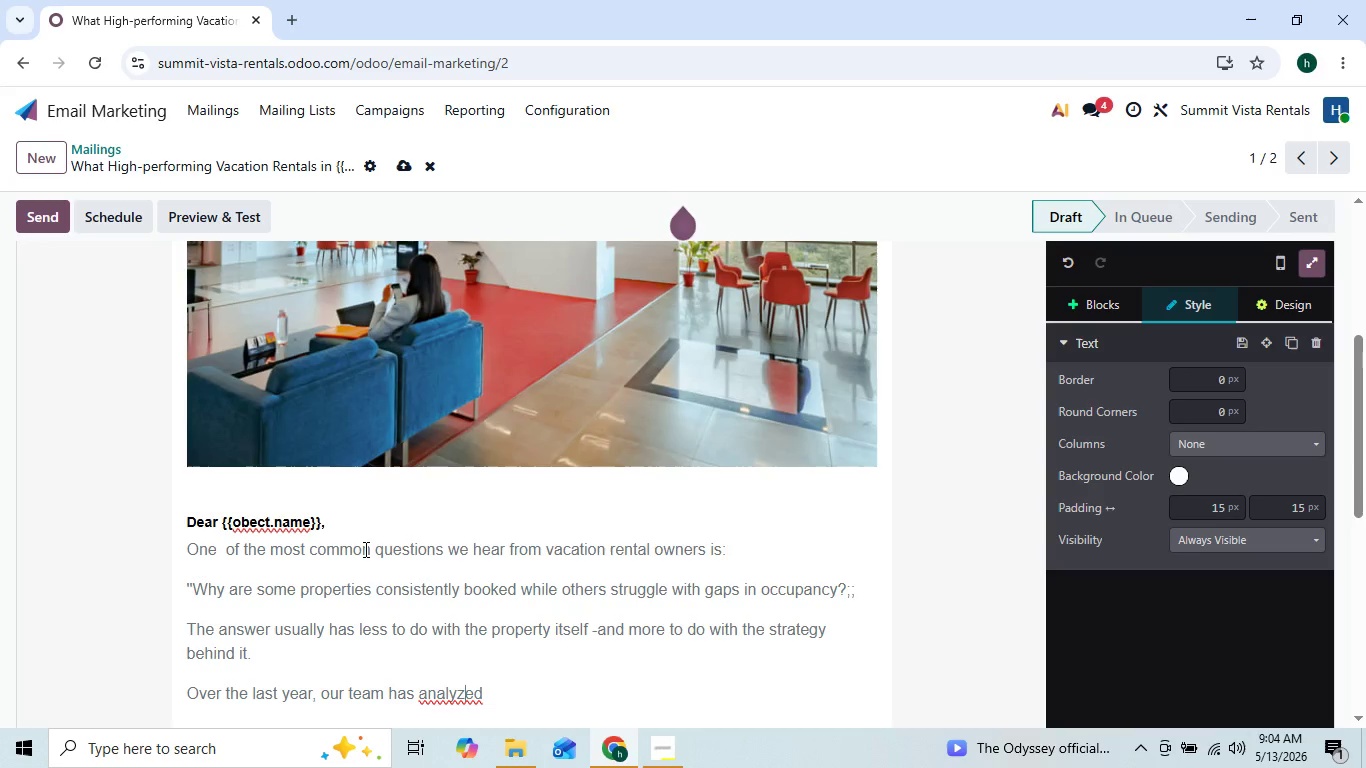 
key(ArrowRight)
 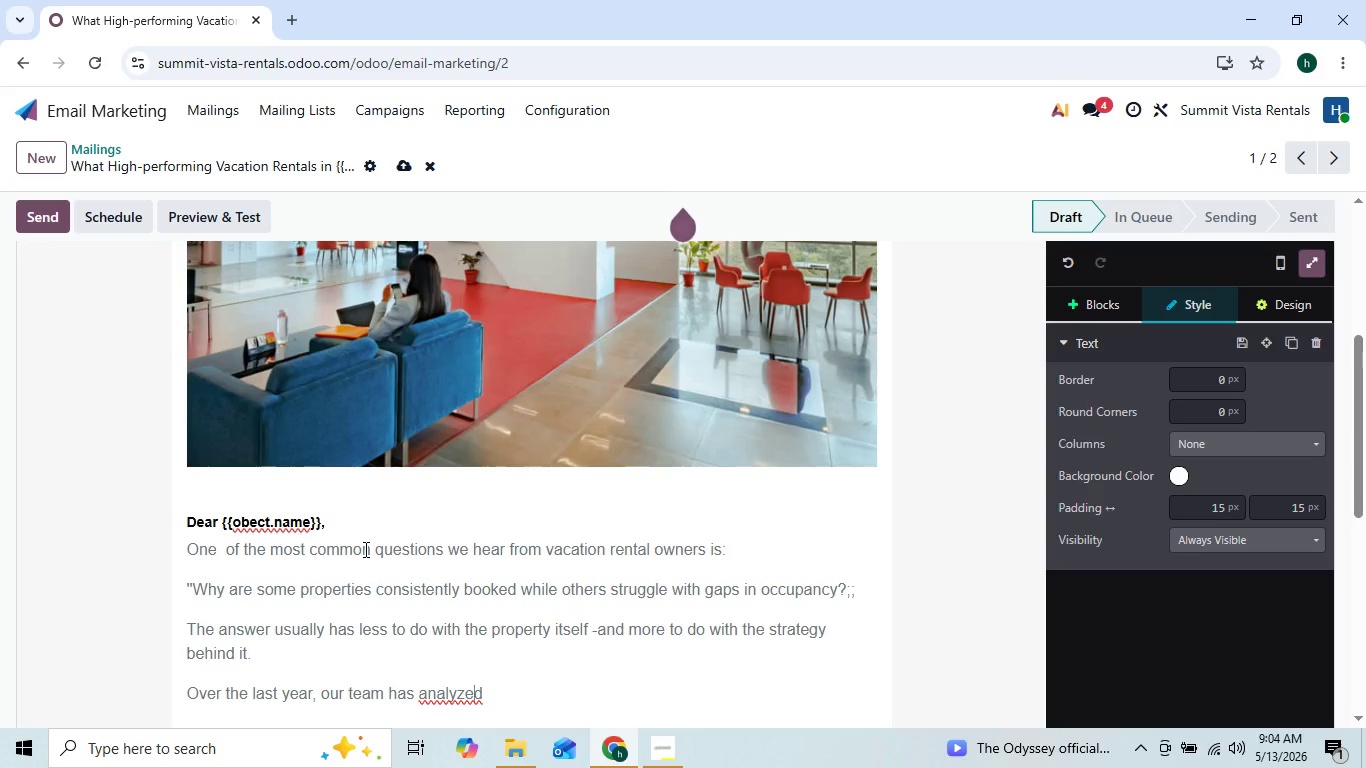 
key(ArrowRight)
 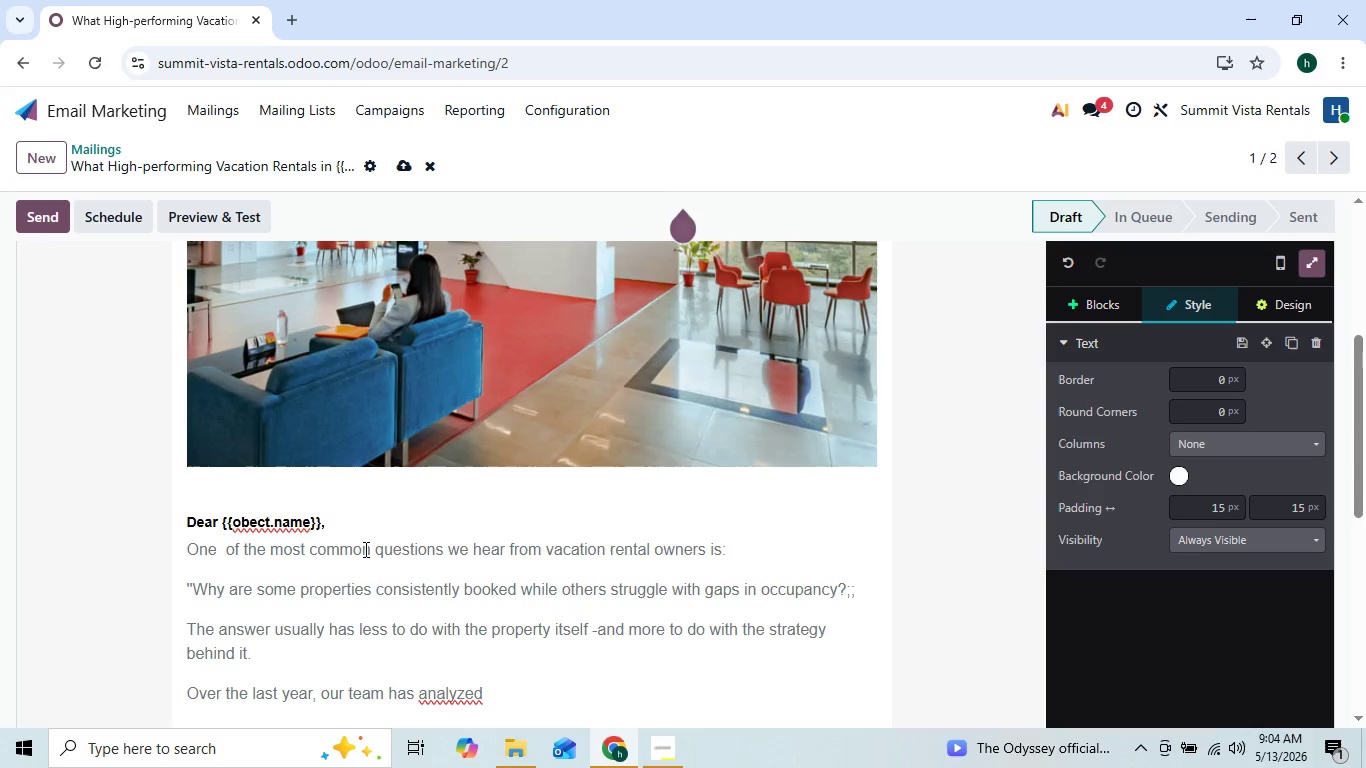 
type( booking behavior across luz)
key(Backspace)
type(xury vacation rentals, including)
 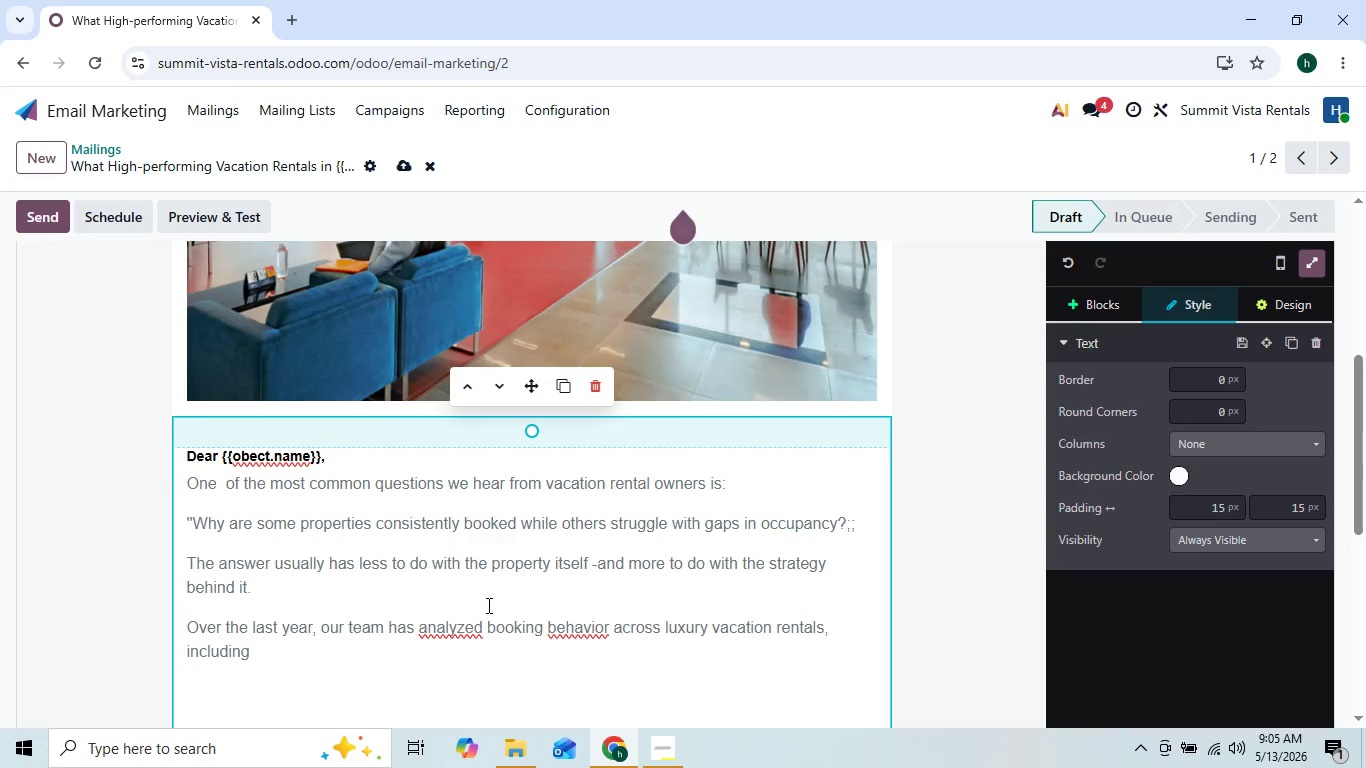 
right_click([459, 630])
 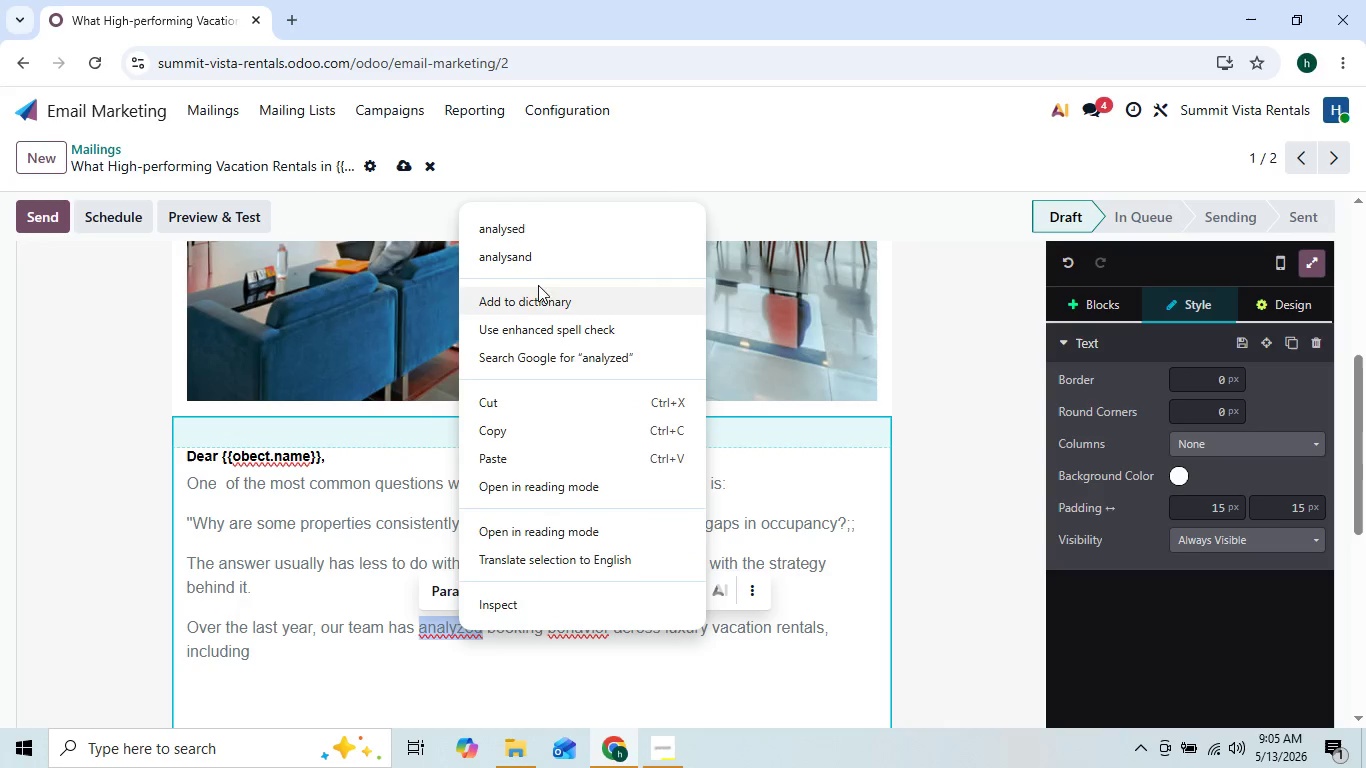 
left_click([562, 231])
 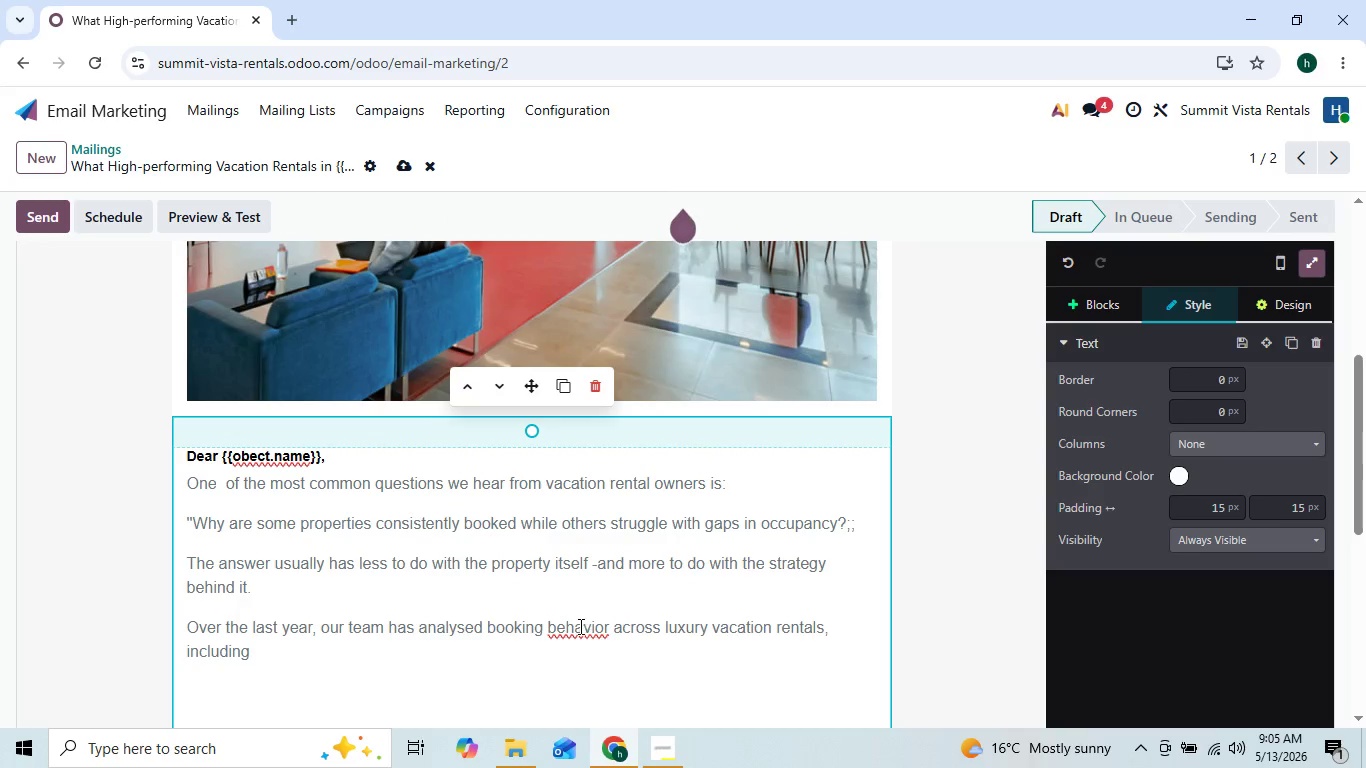 
right_click([579, 627])
 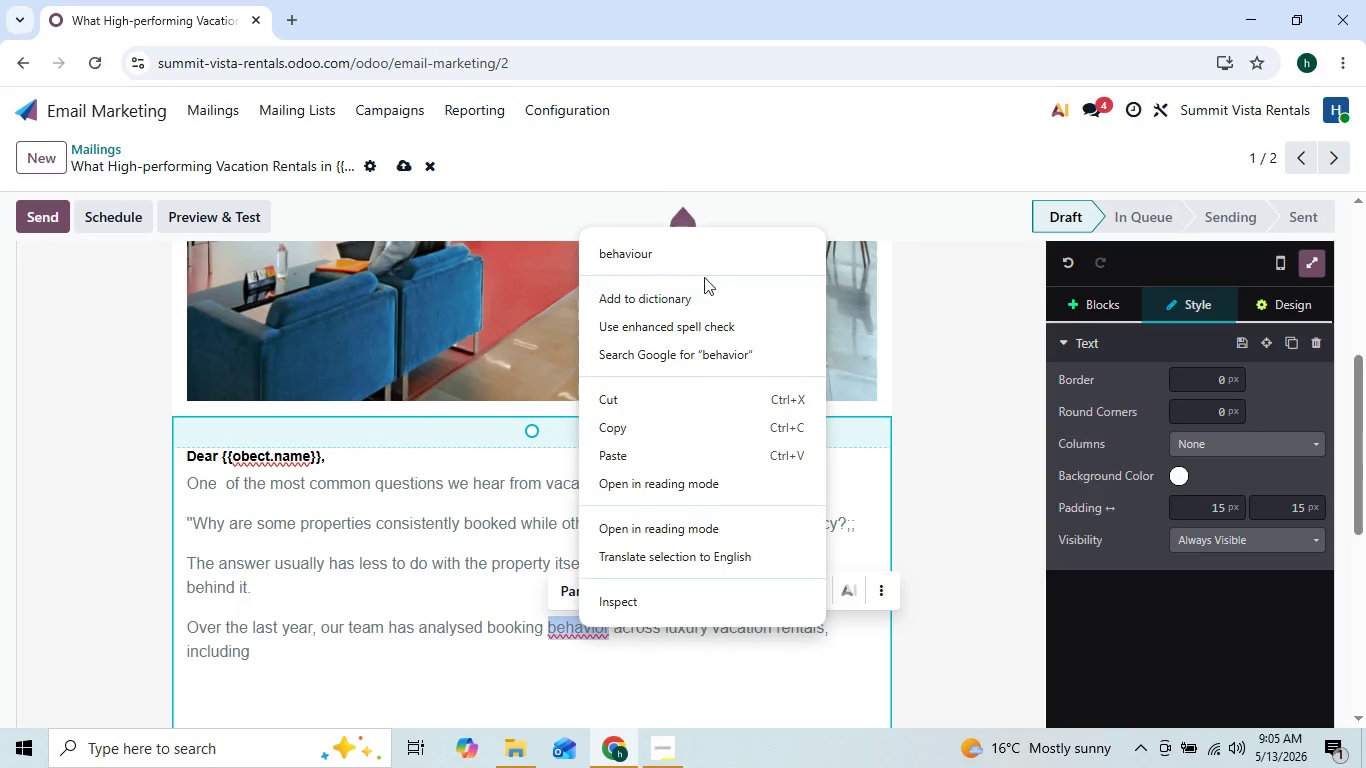 
left_click([721, 246])
 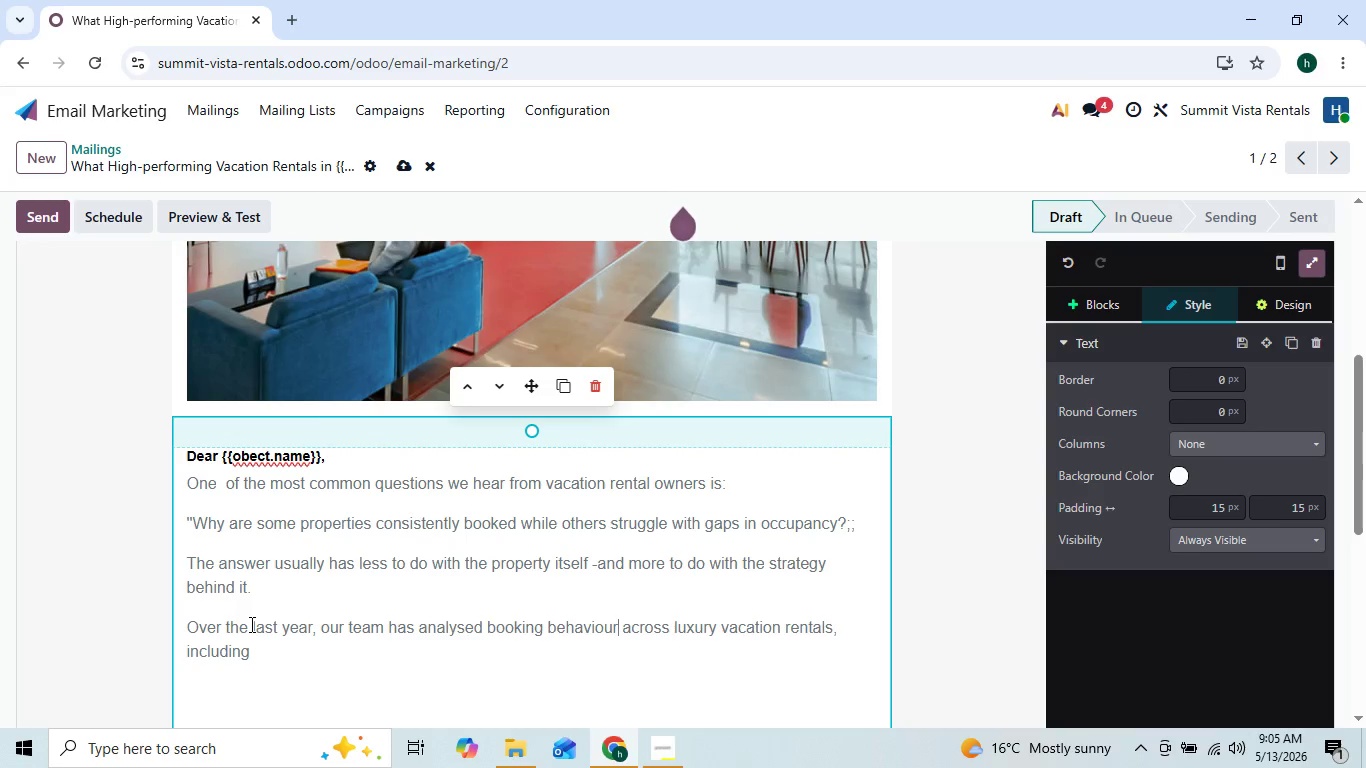 
wait(9.55)
 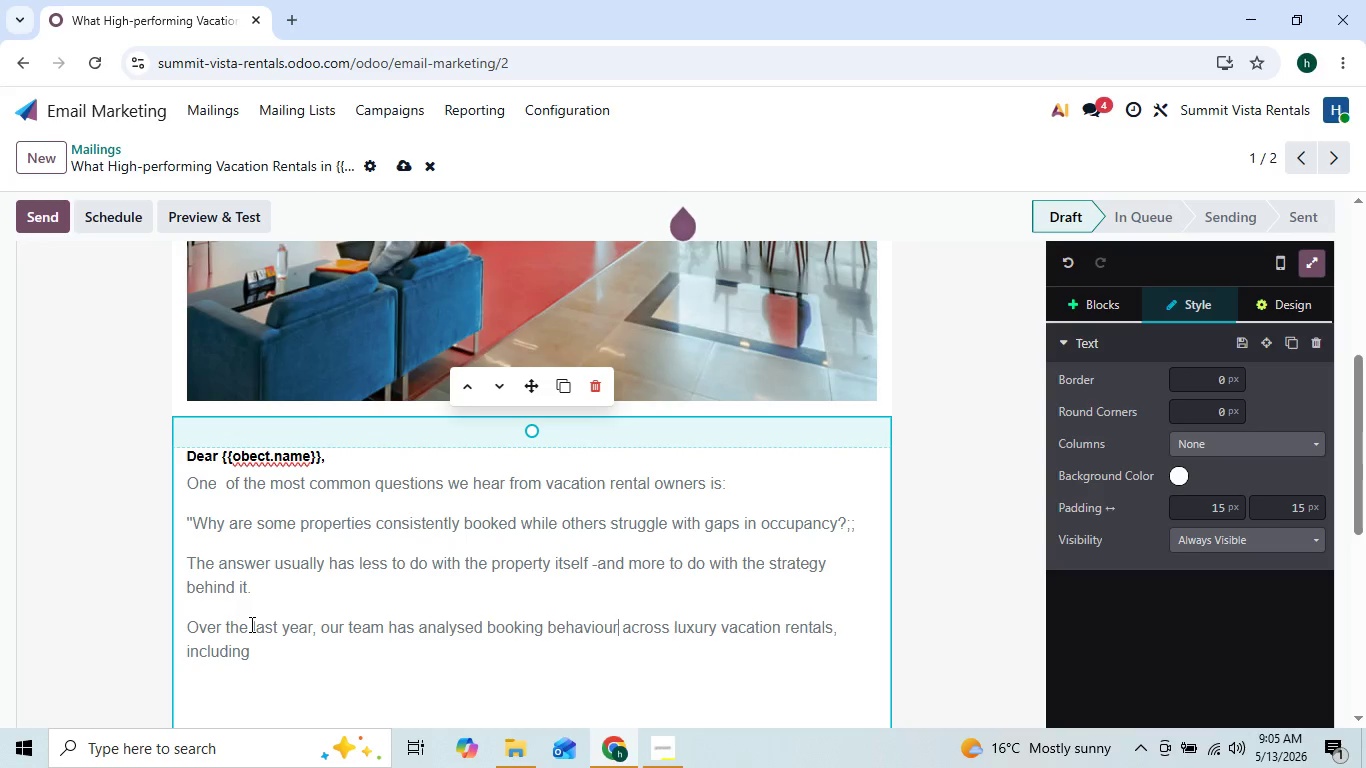 
left_click([275, 668])
 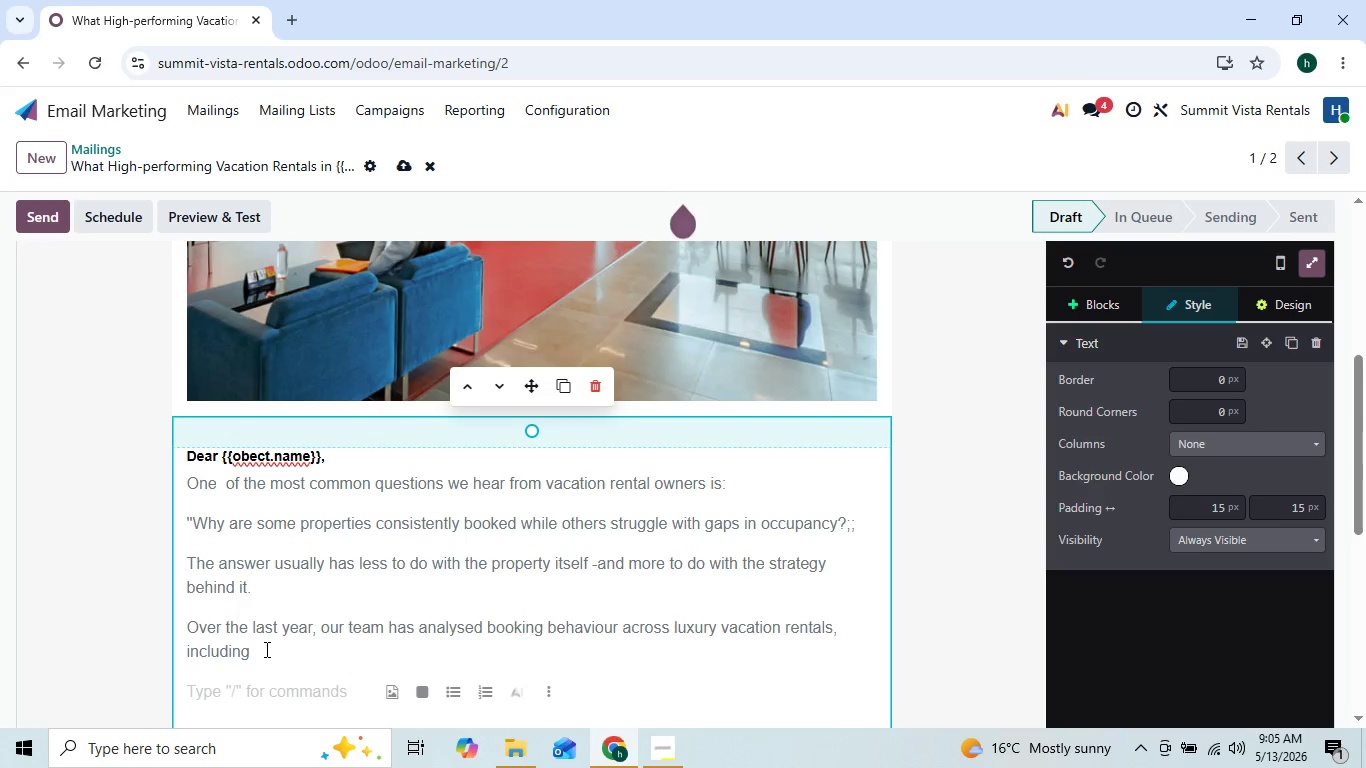 
left_click([265, 649])
 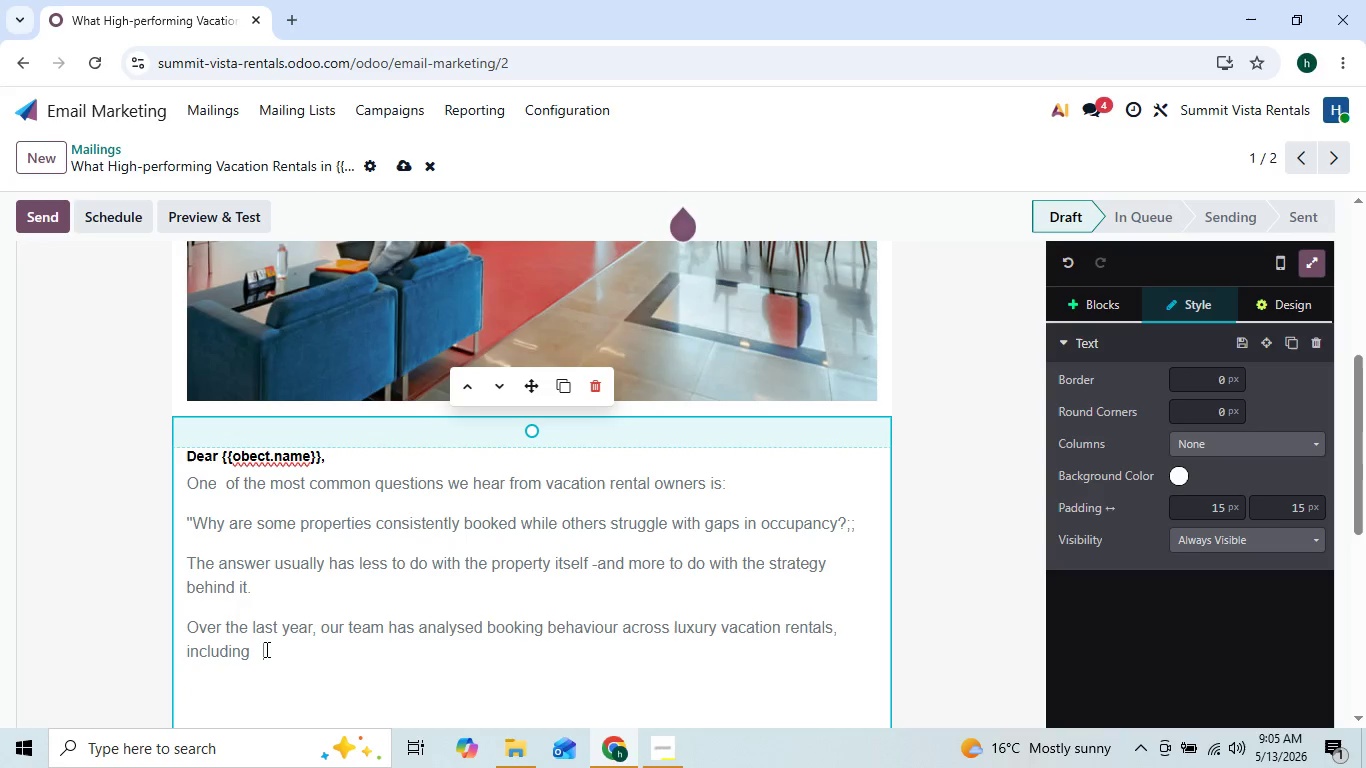 
type( )
key(Backspace)
key(Backspace)
key(Backspace)
key(Backspace)
key(Backspace)
type(g properties similar o your {{)
 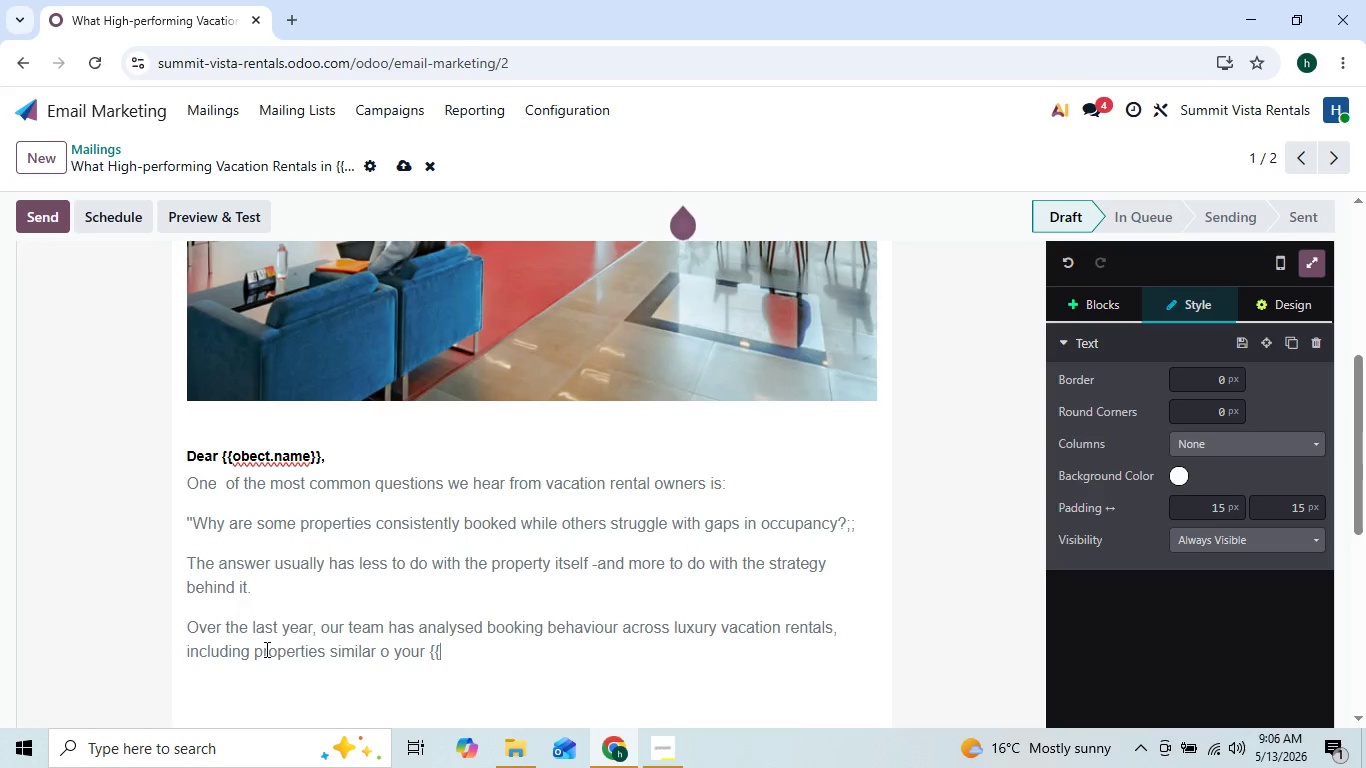 
type(object.)
 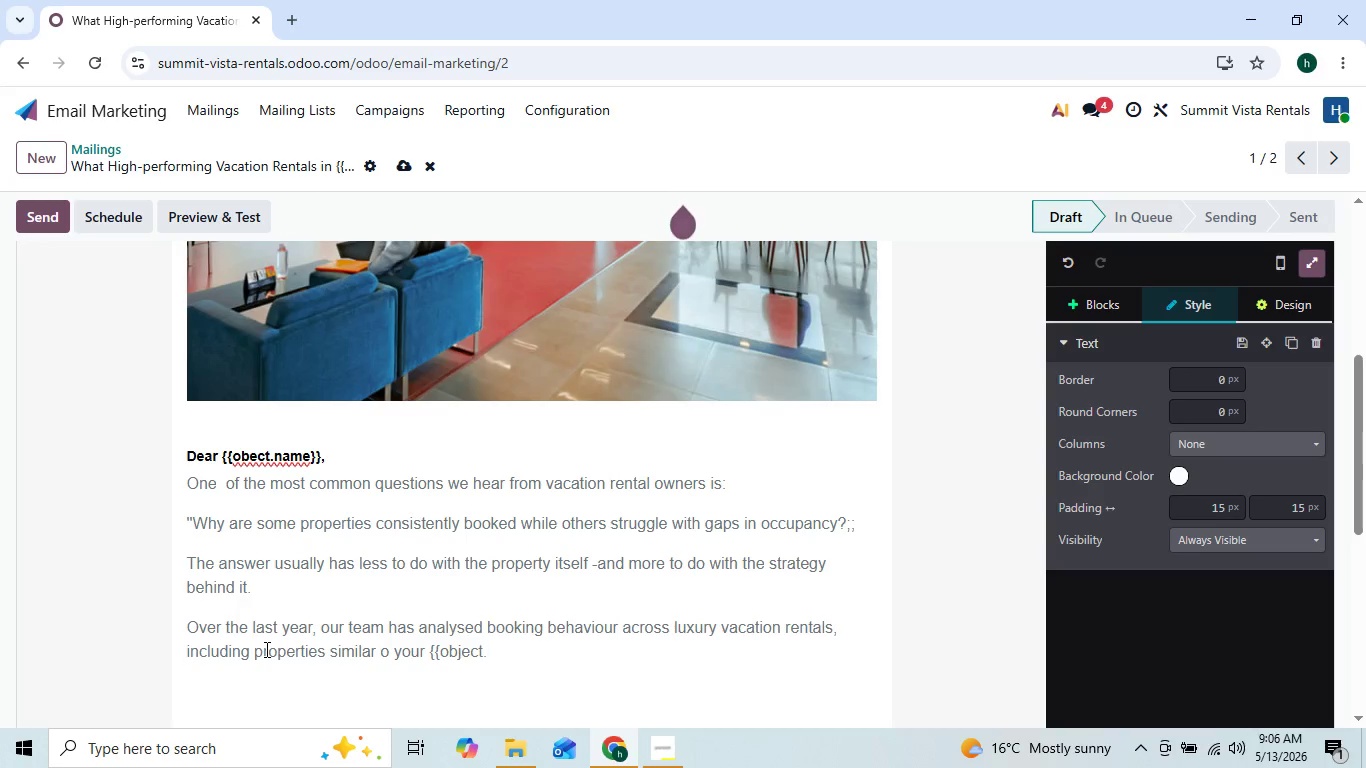 
key(X)
 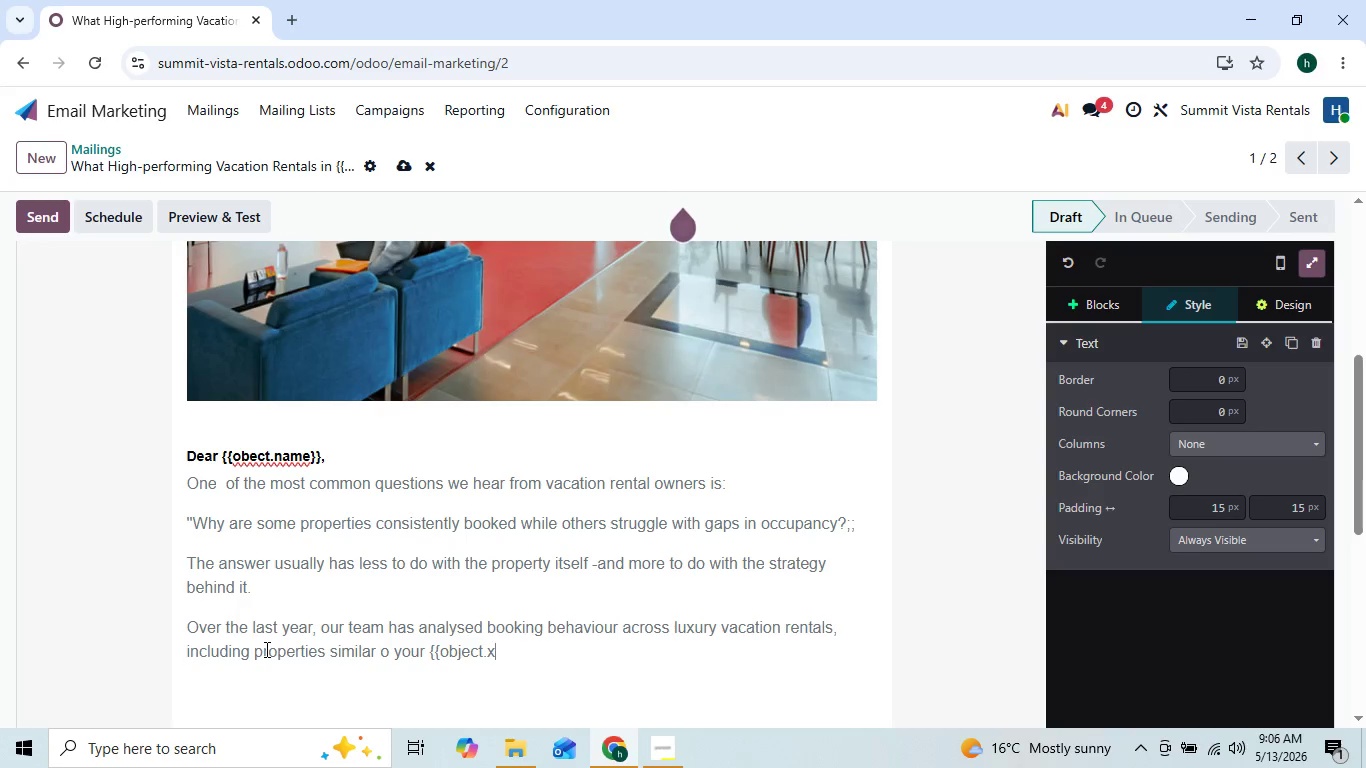 
key(Slash)
 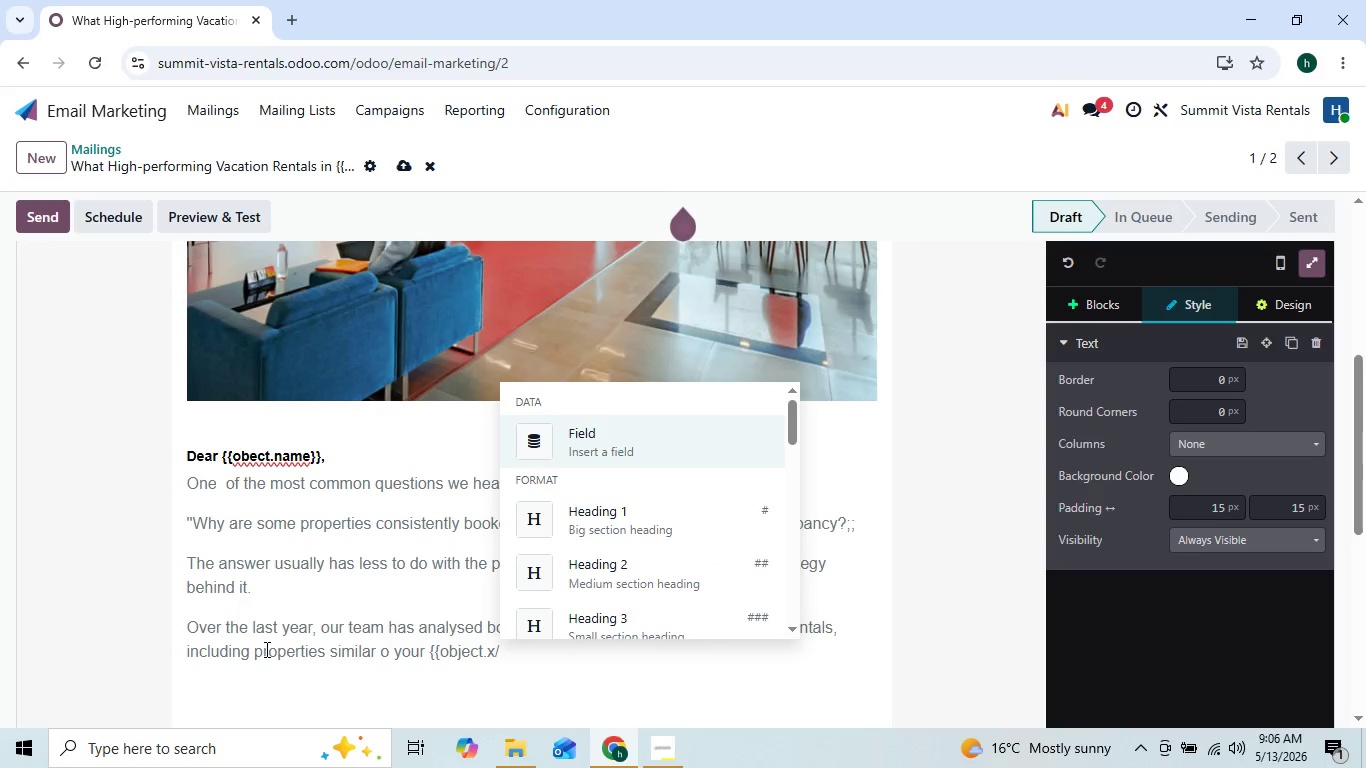 
key(Backspace)
 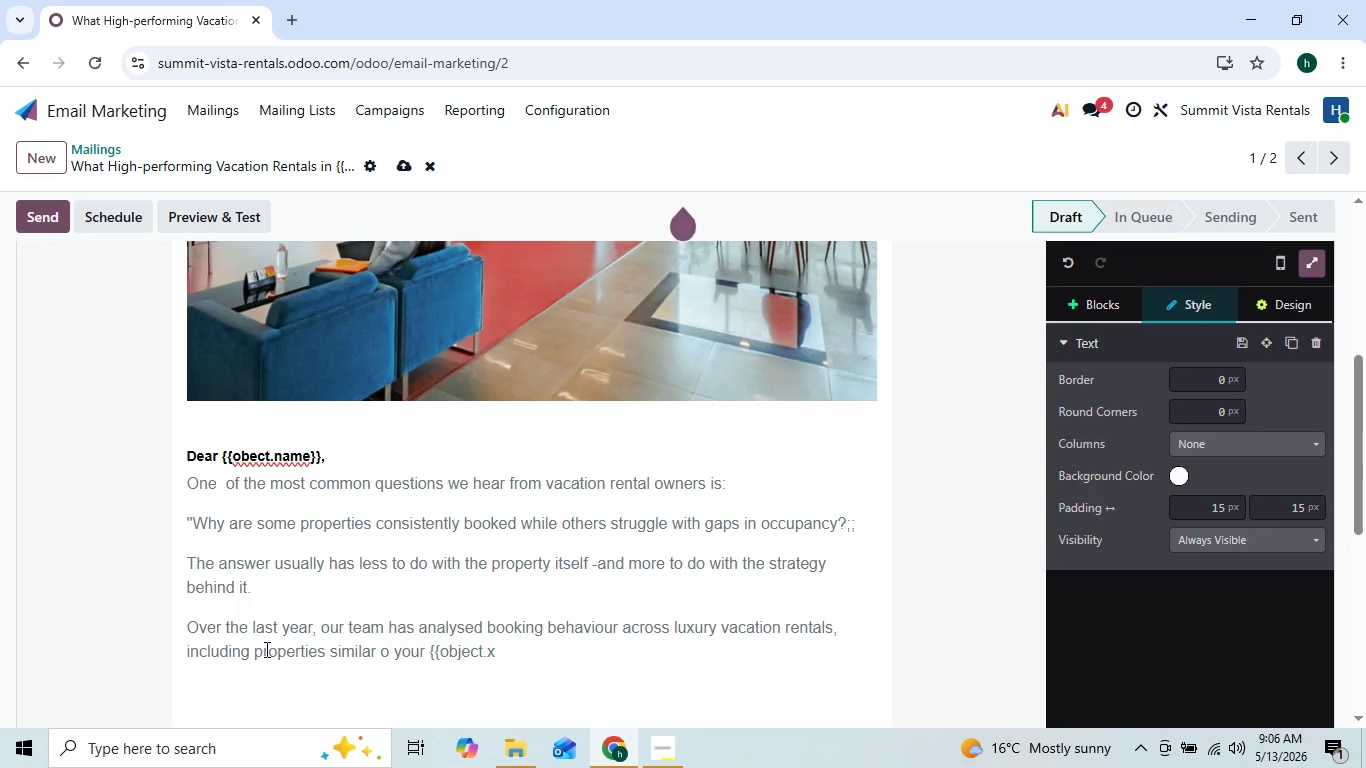 
wait(5.25)
 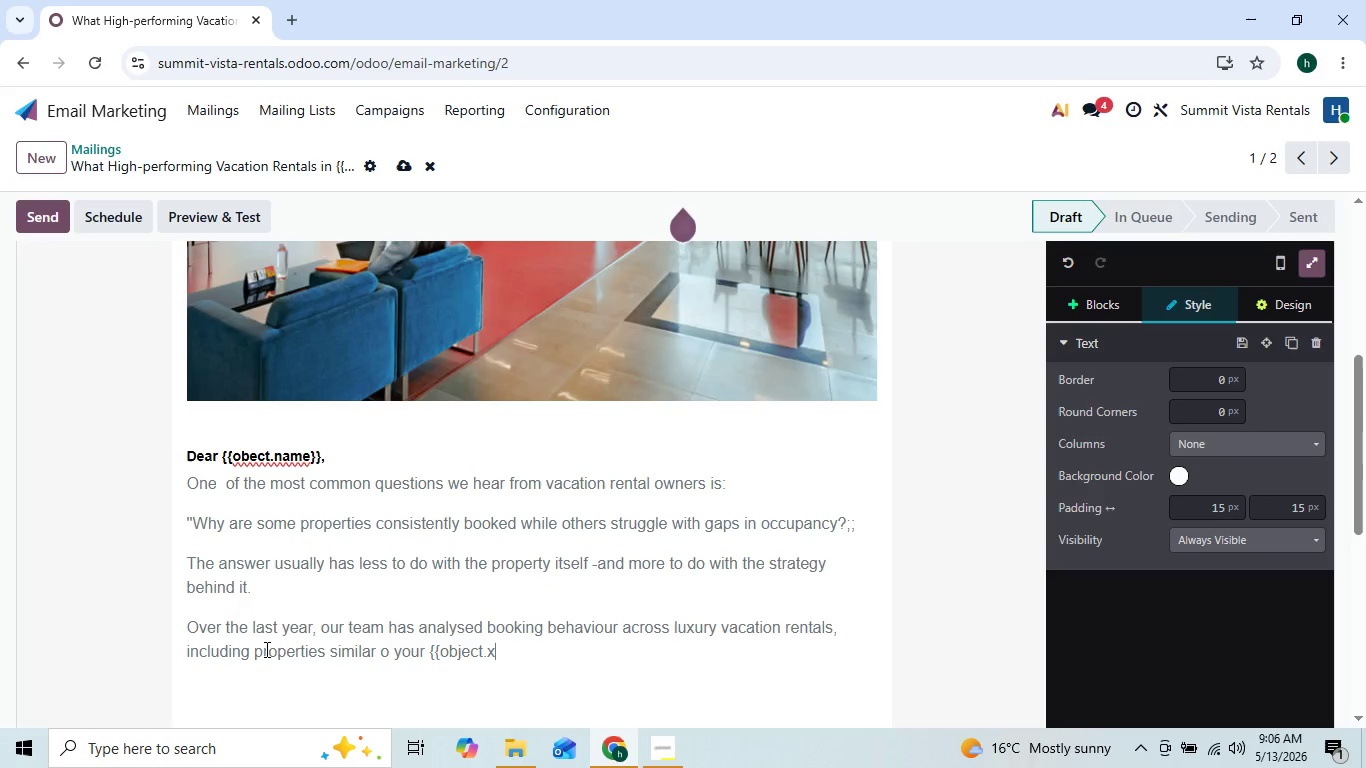 
key(ArrowRight)
 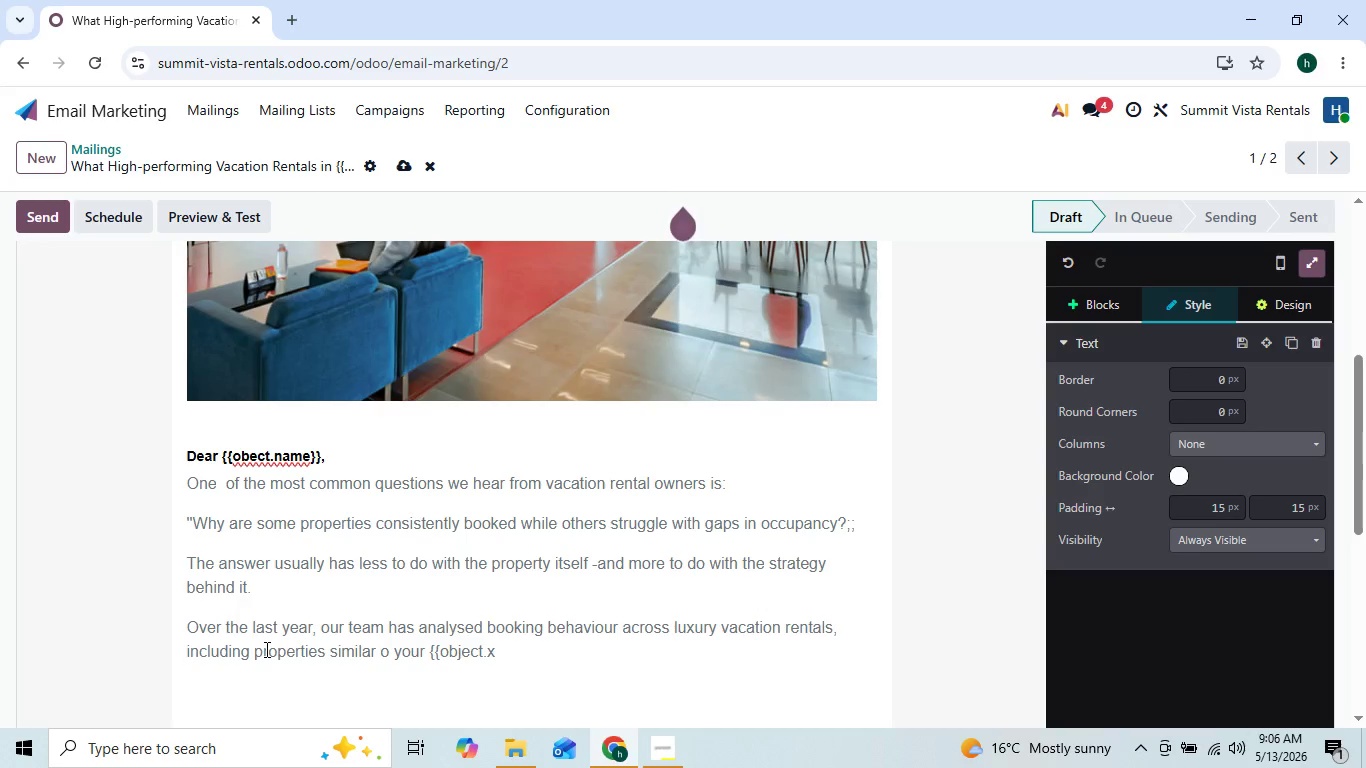 
key(ArrowRight)
 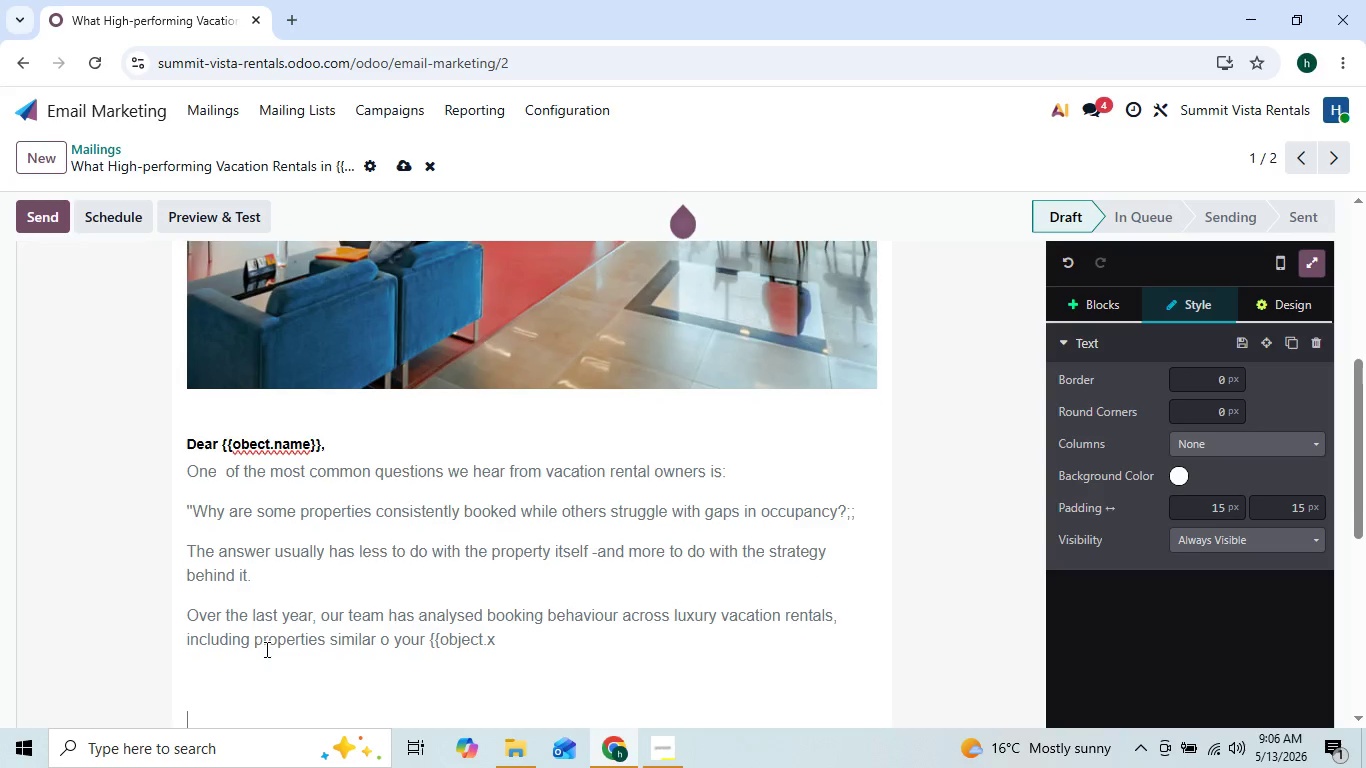 
key(ArrowRight)
 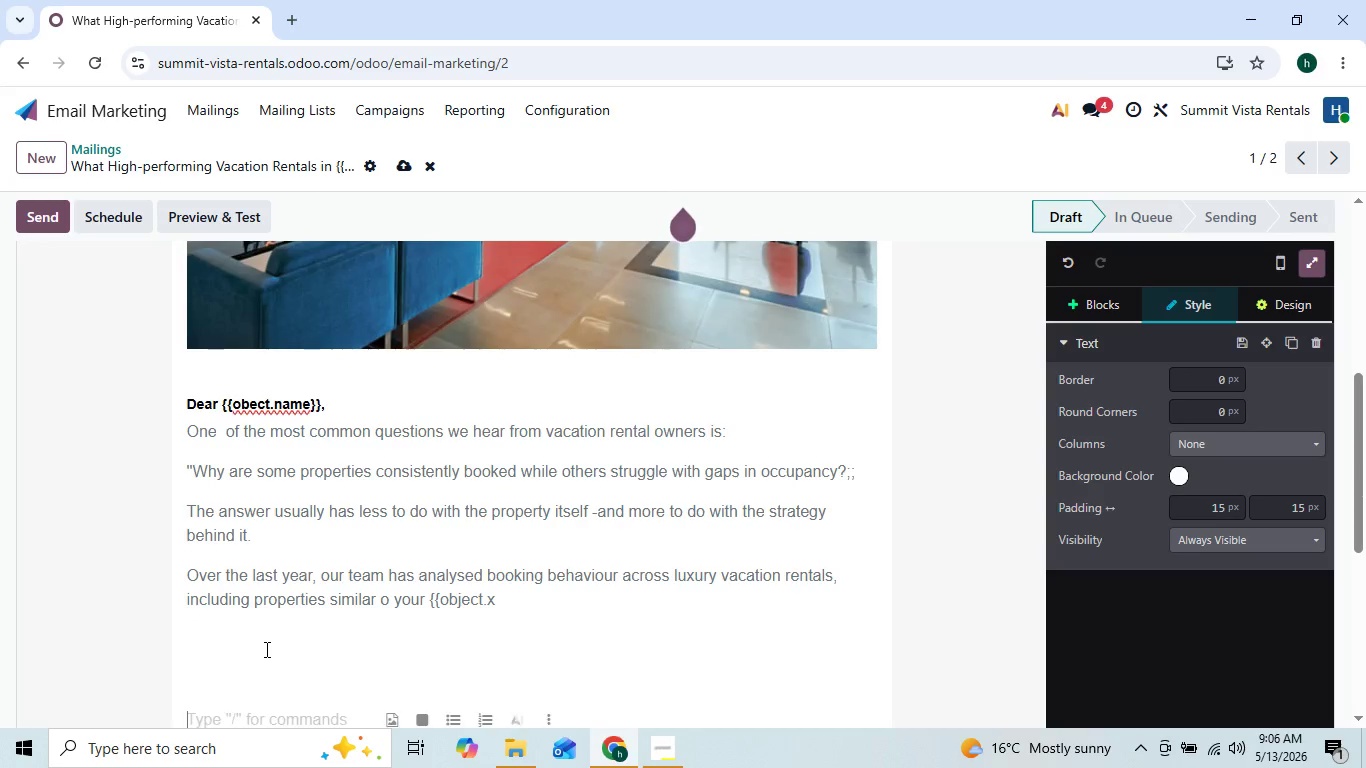 
key(ArrowLeft)
 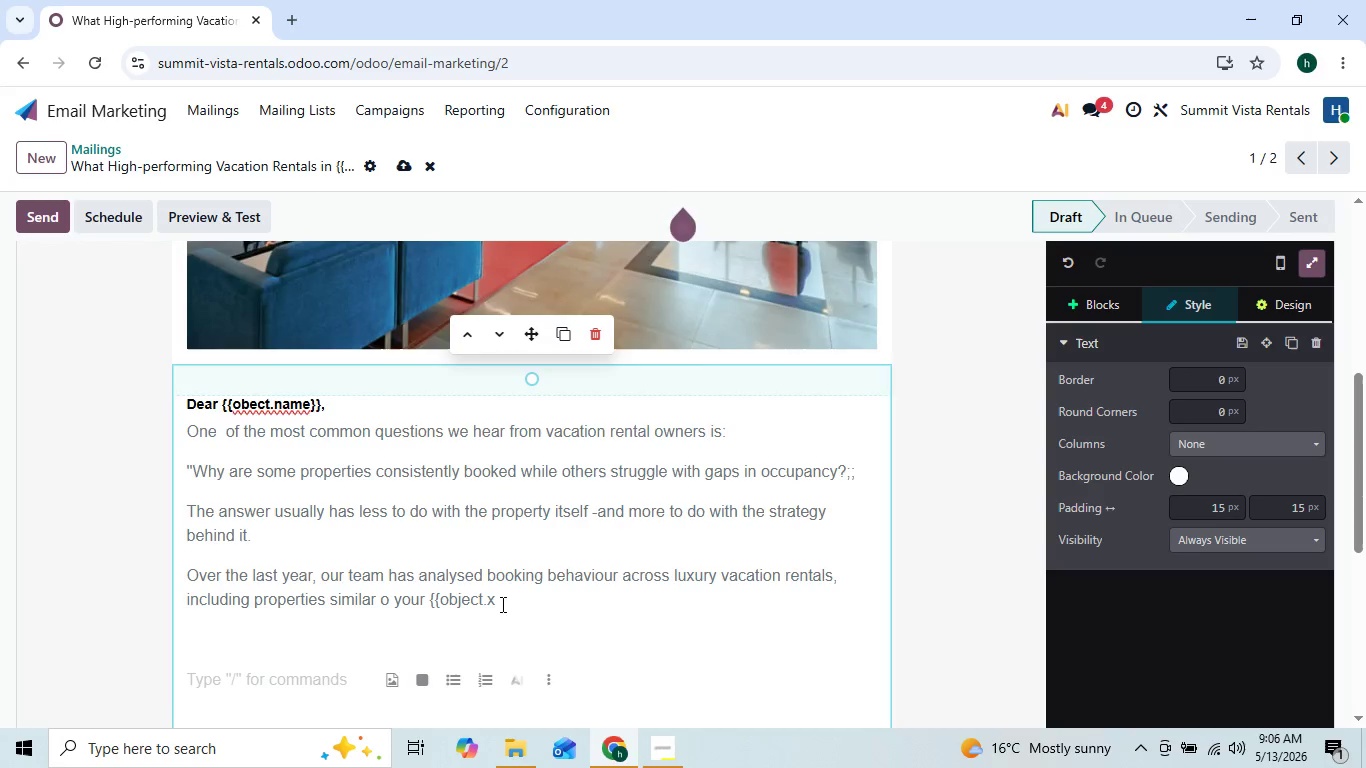 
left_click([511, 605])
 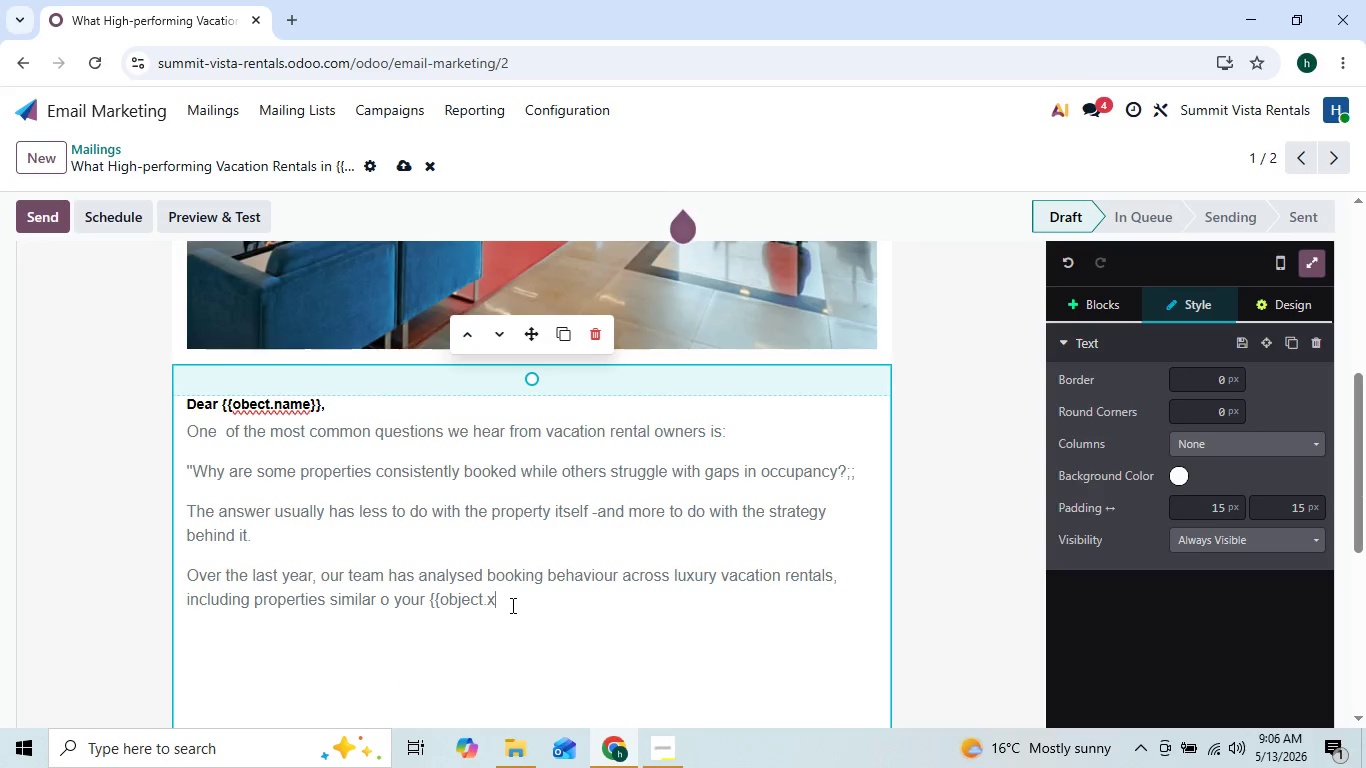 
type(_rental)
 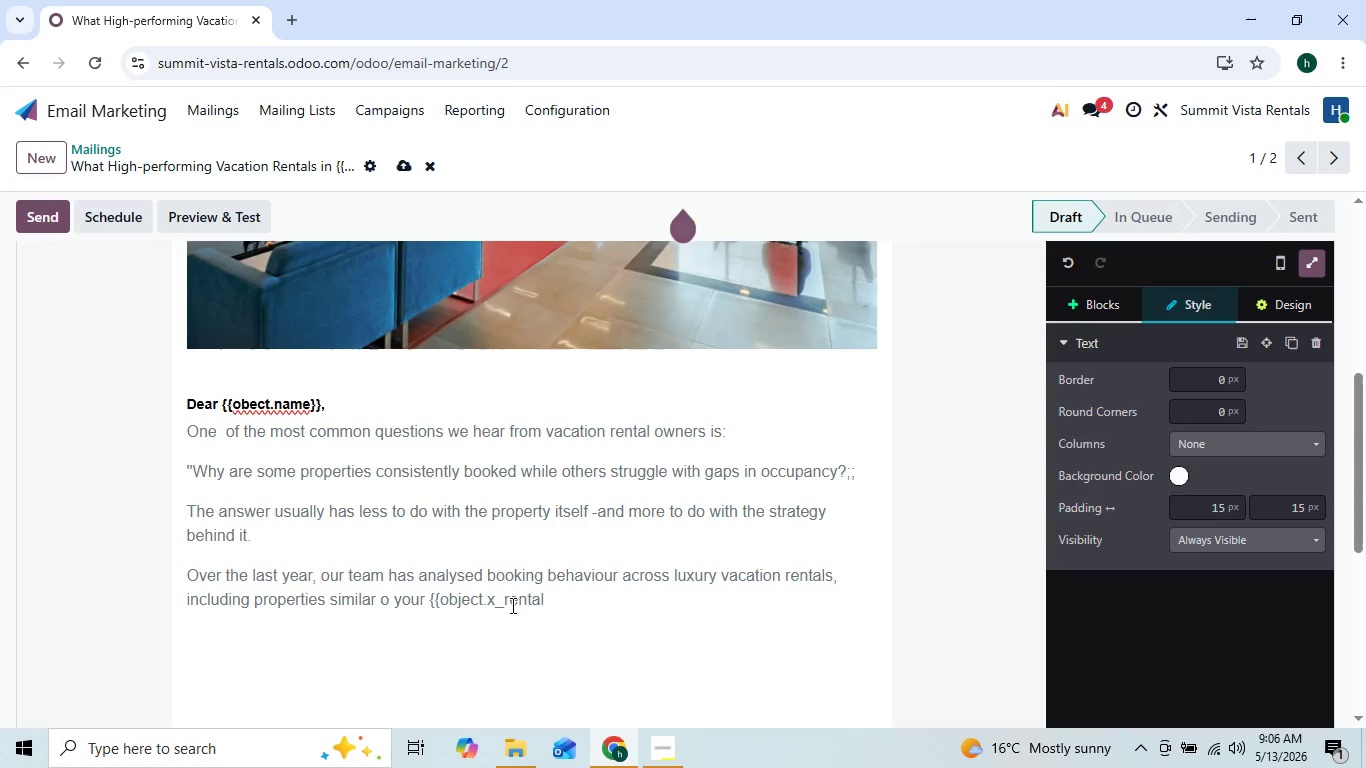 
key(ArrowLeft)
 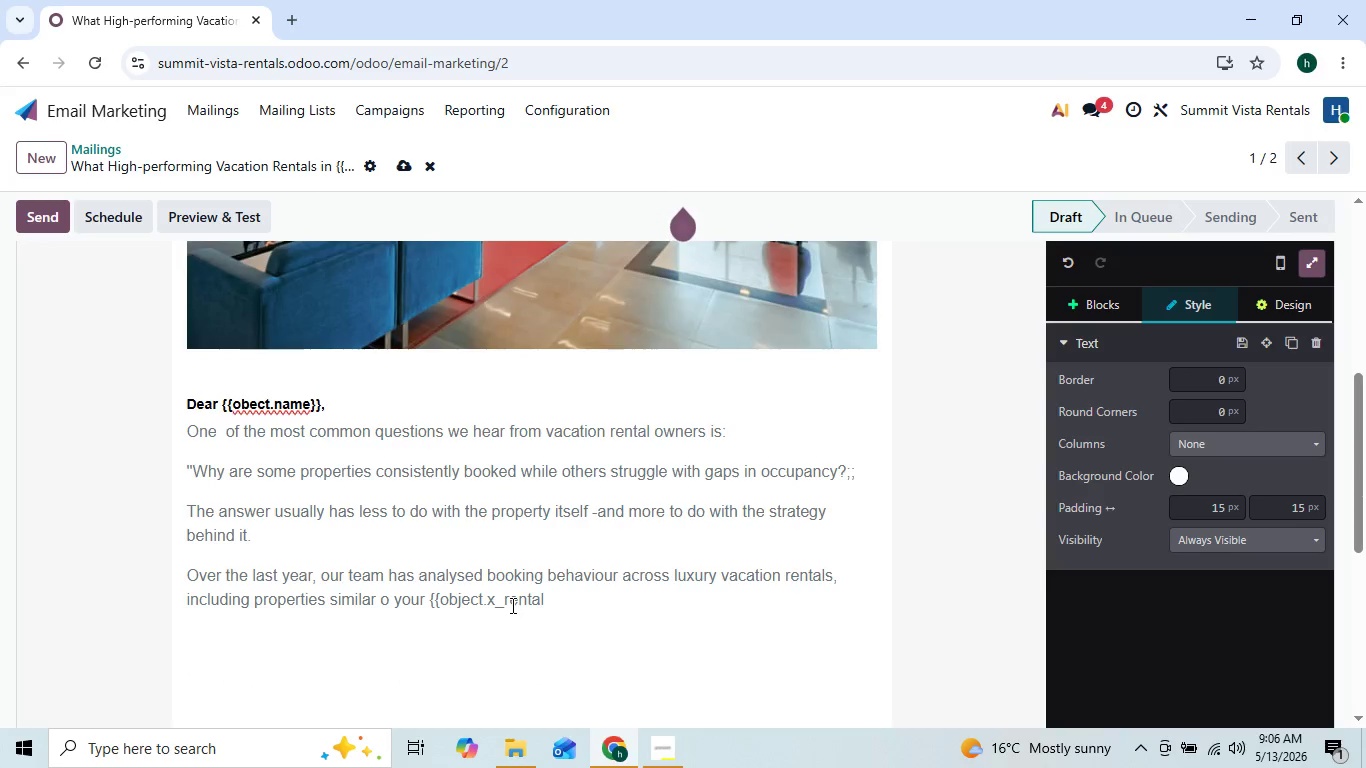 
key(ArrowRight)
 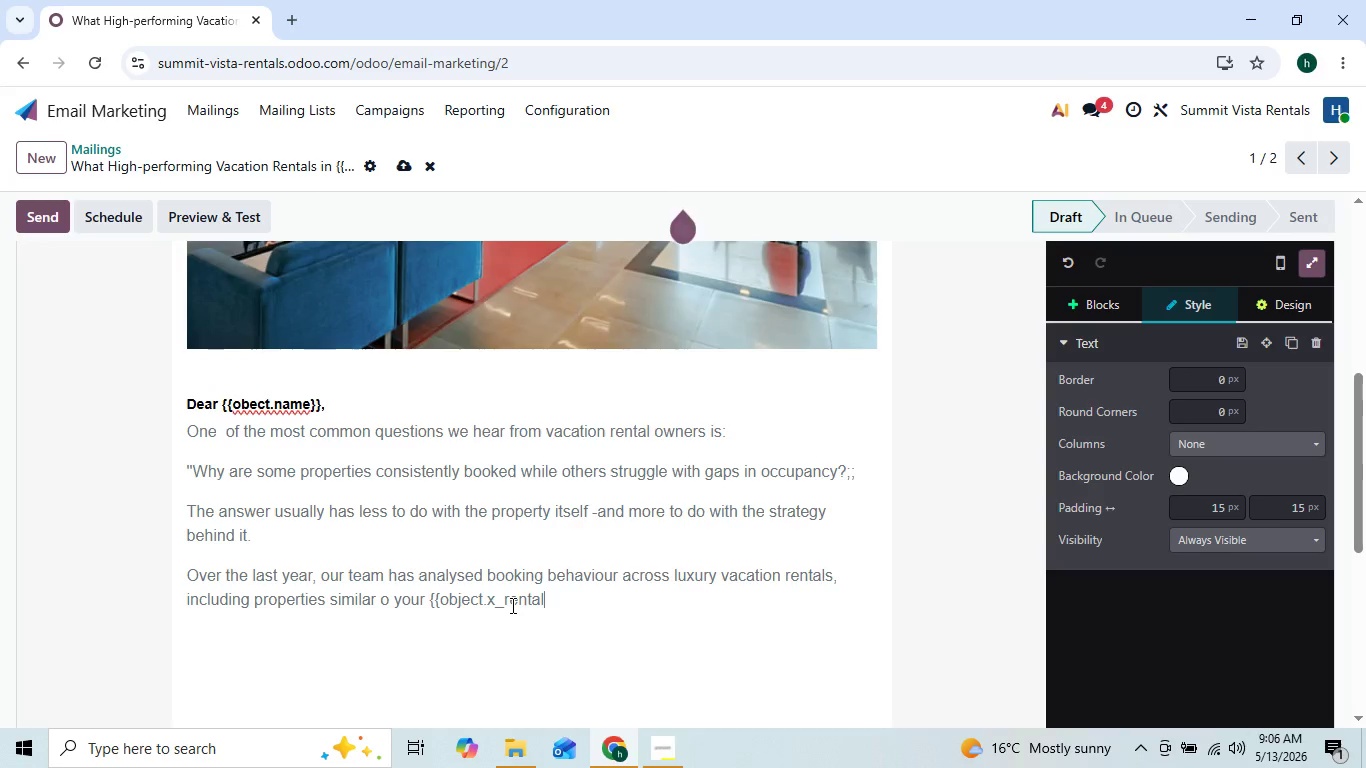 
type(_v)
key(Backspace)
type(cata)
 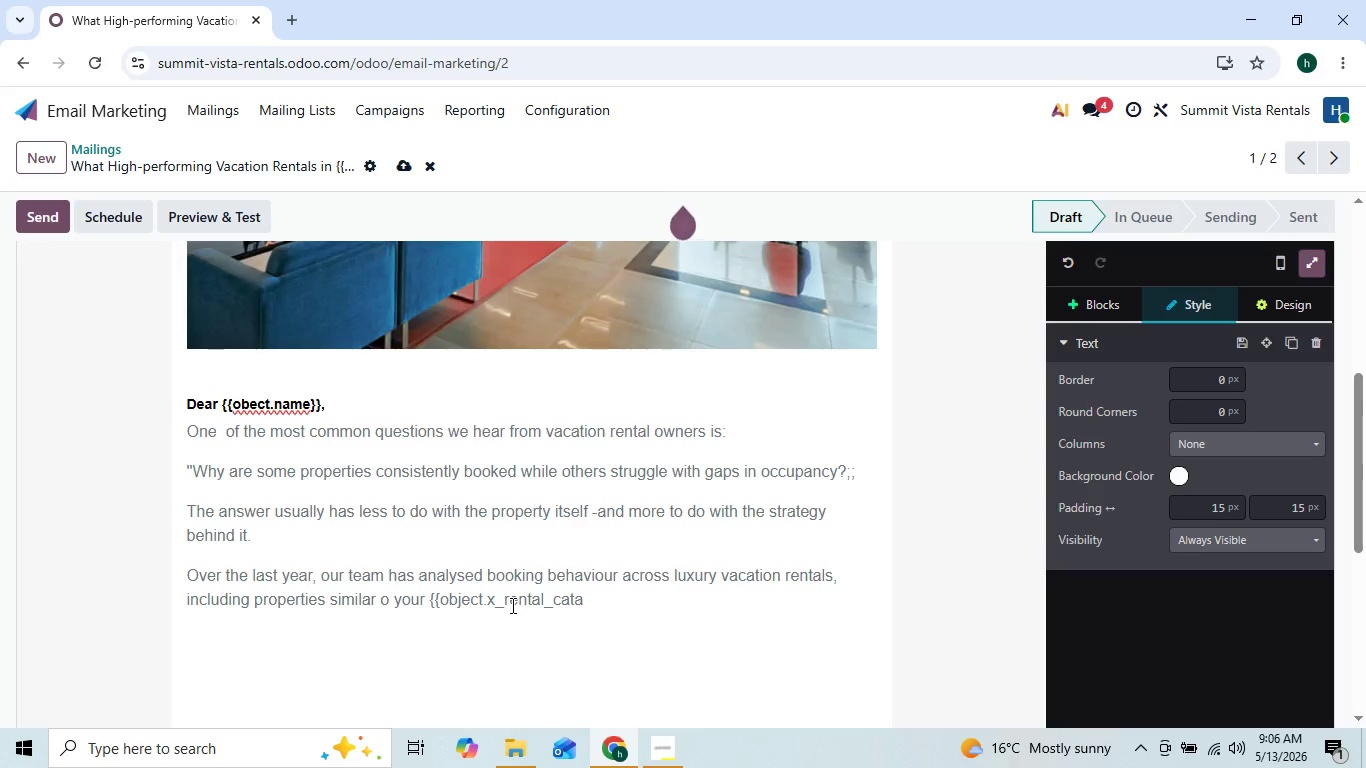 
key(Backspace)
type(egory}} in {{object.city}})
 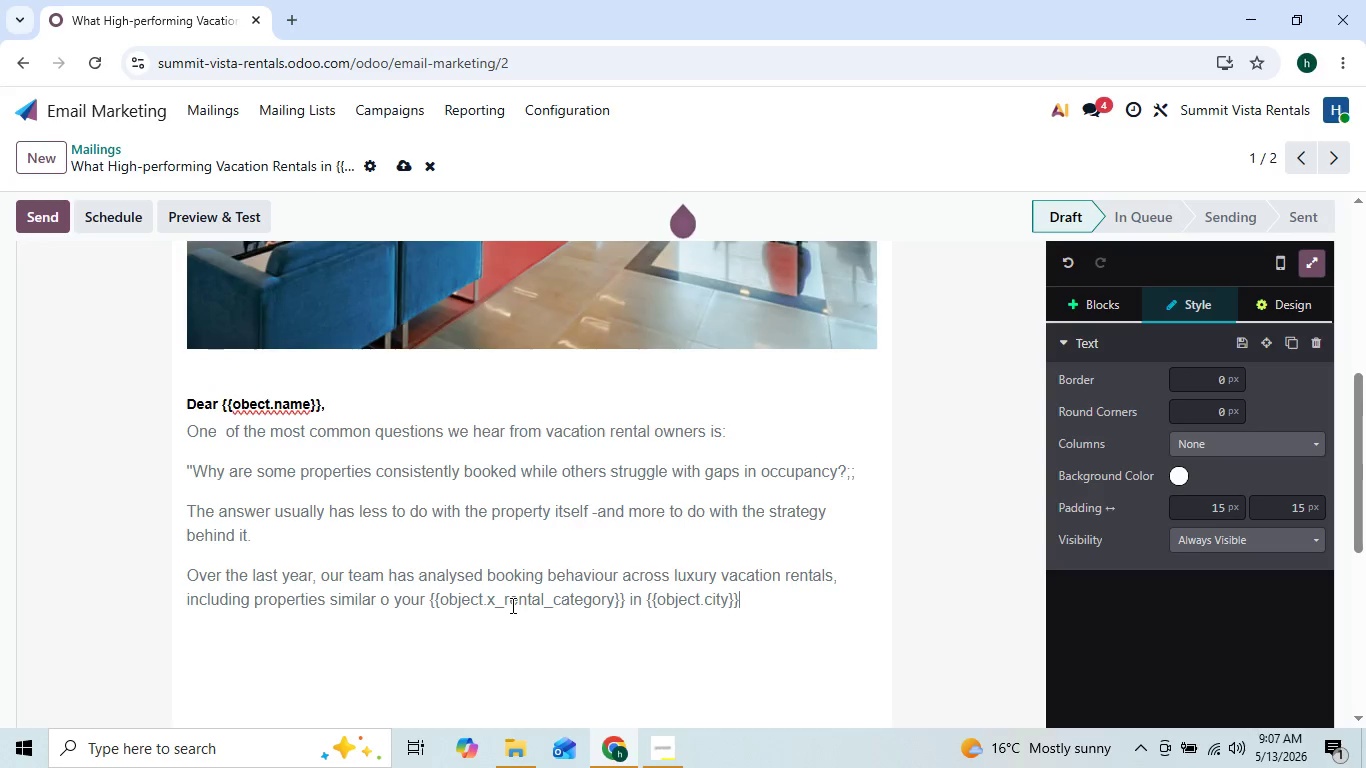 
type(. The highest )
key(Backspace)
type(-performing rentals tend to share a few important operational adv)
 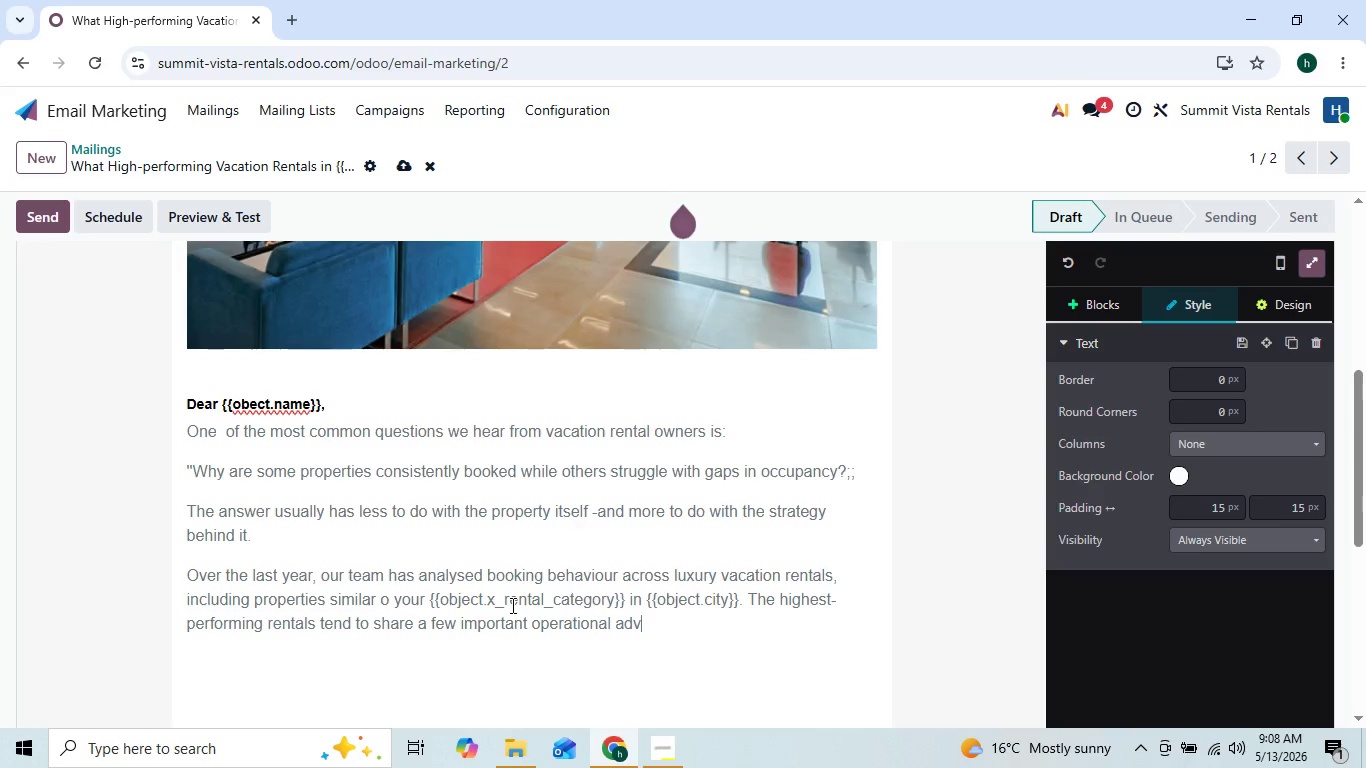 
key(ArrowLeft)
 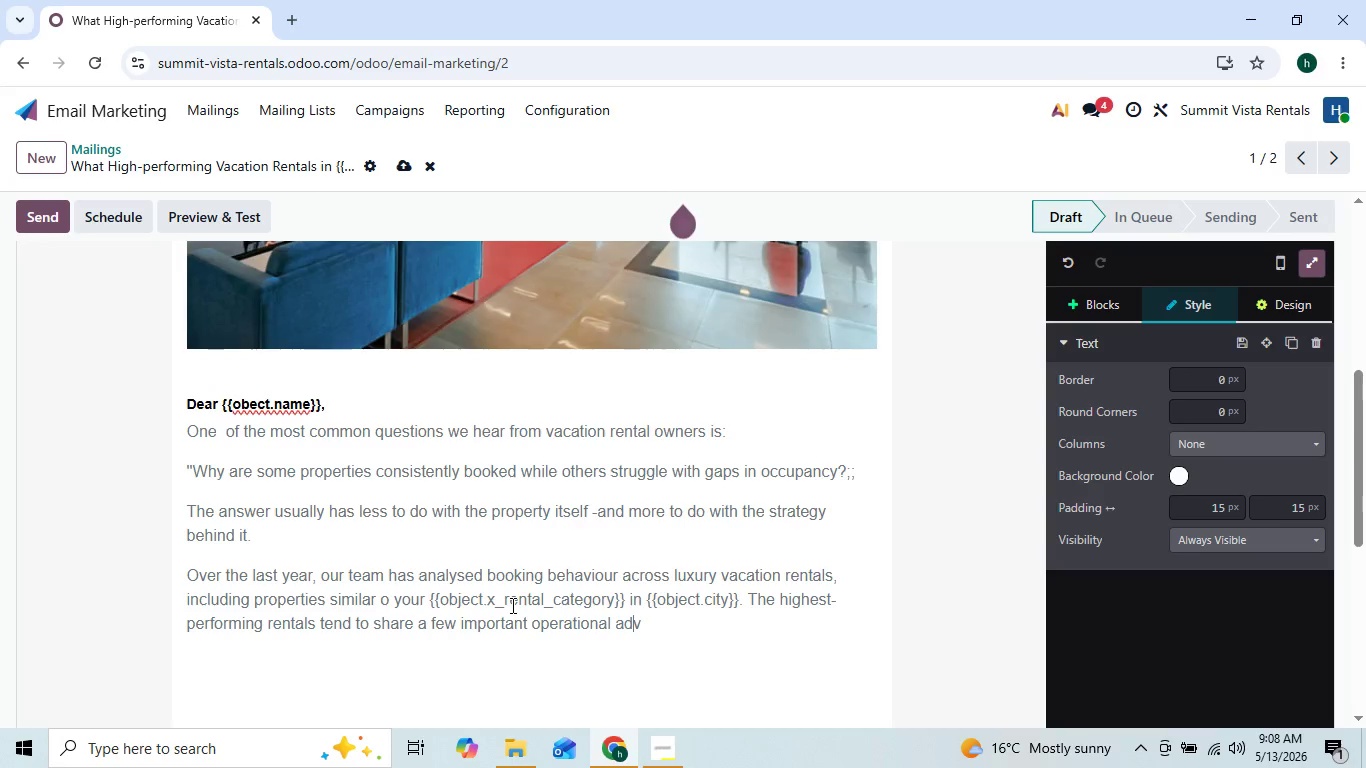 
key(ArrowRight)
 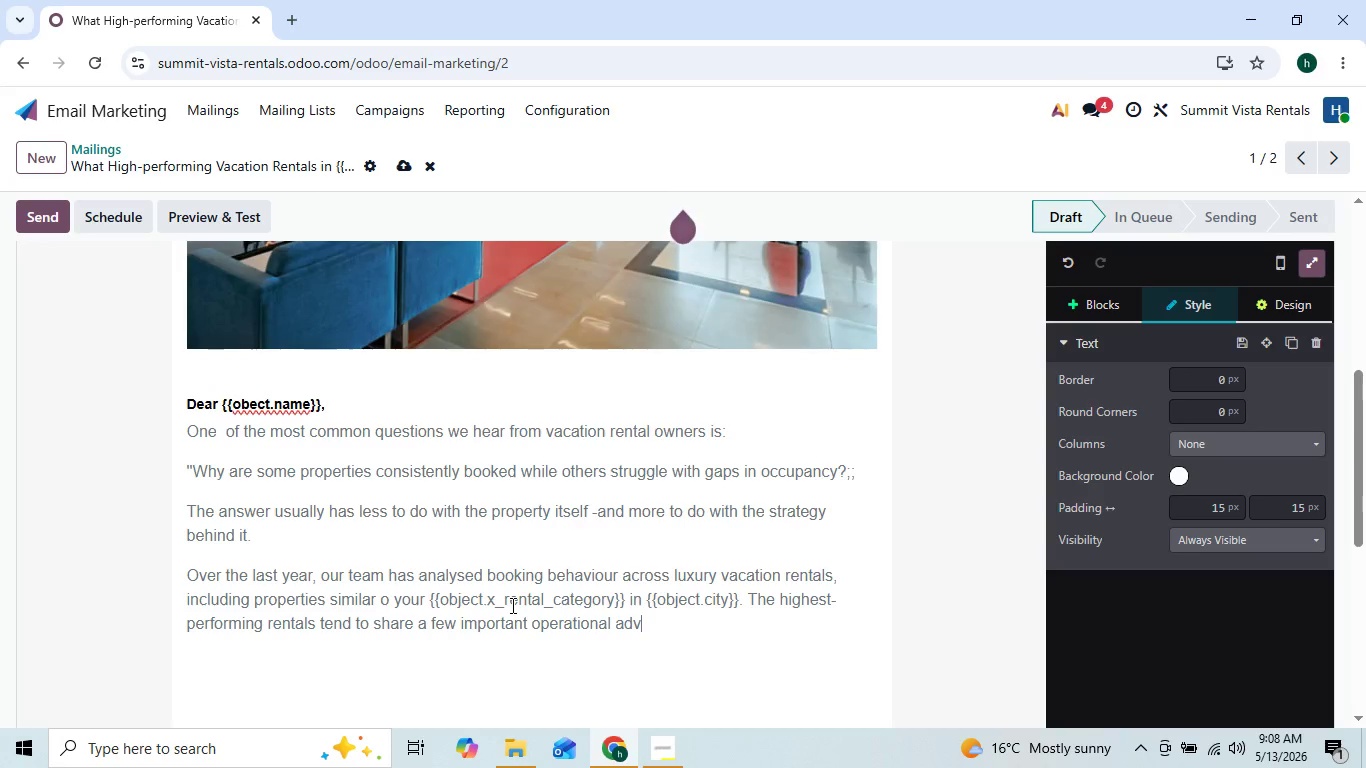 
key(ArrowLeft)
 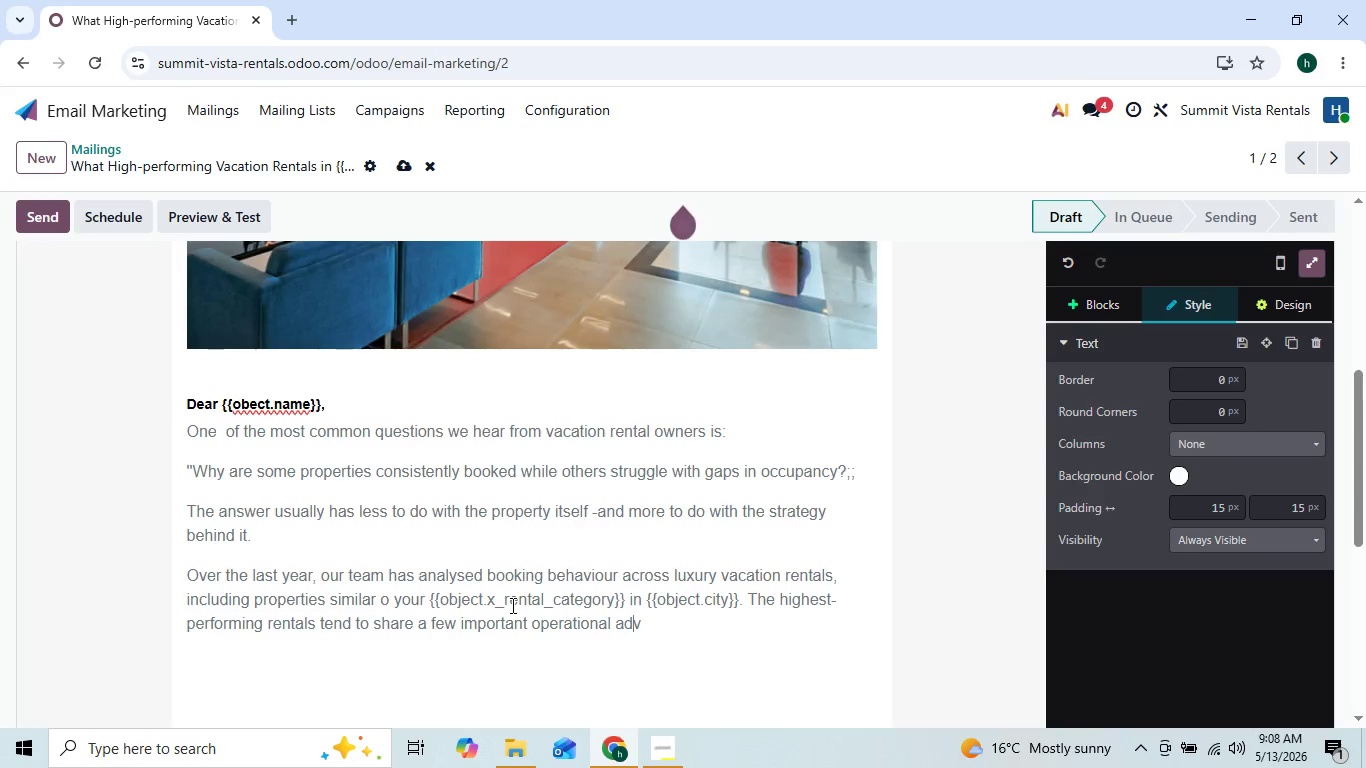 
key(ArrowRight)
 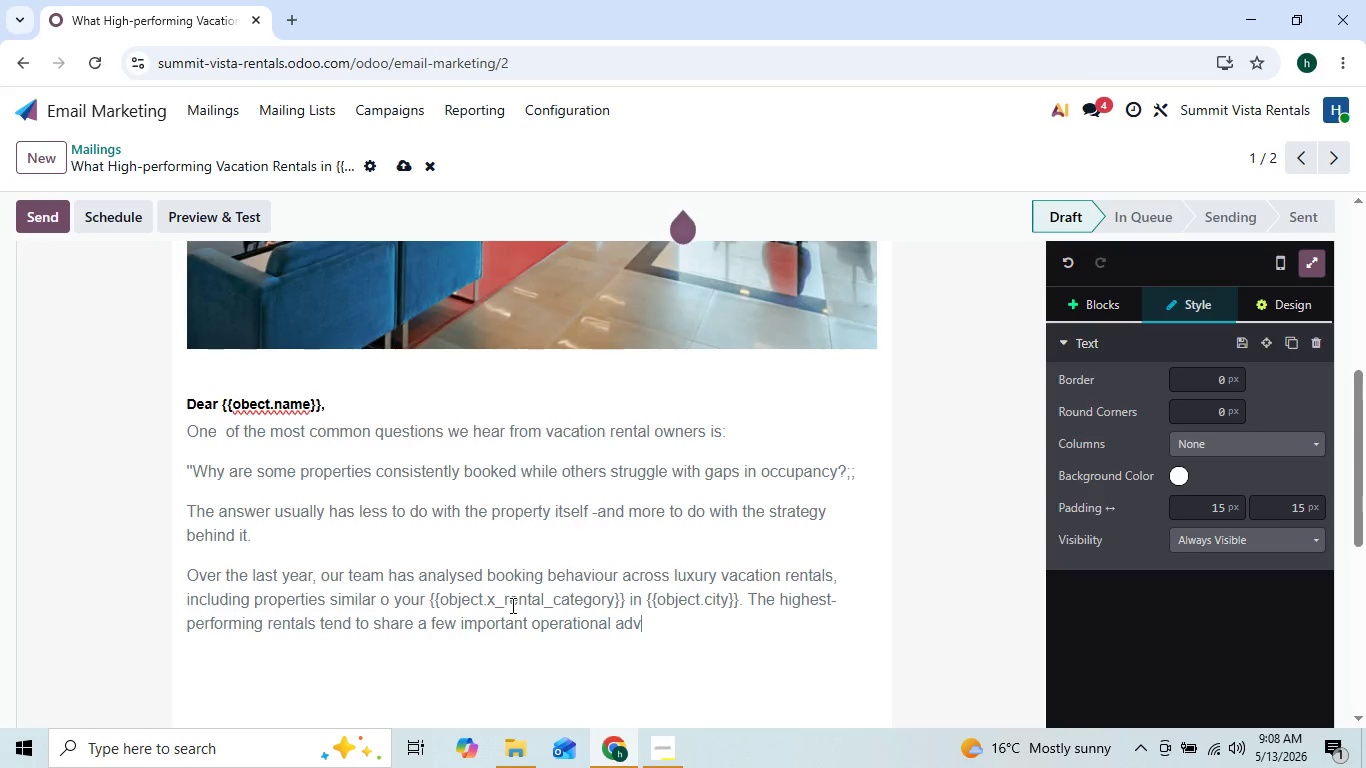 
type(antages.)
 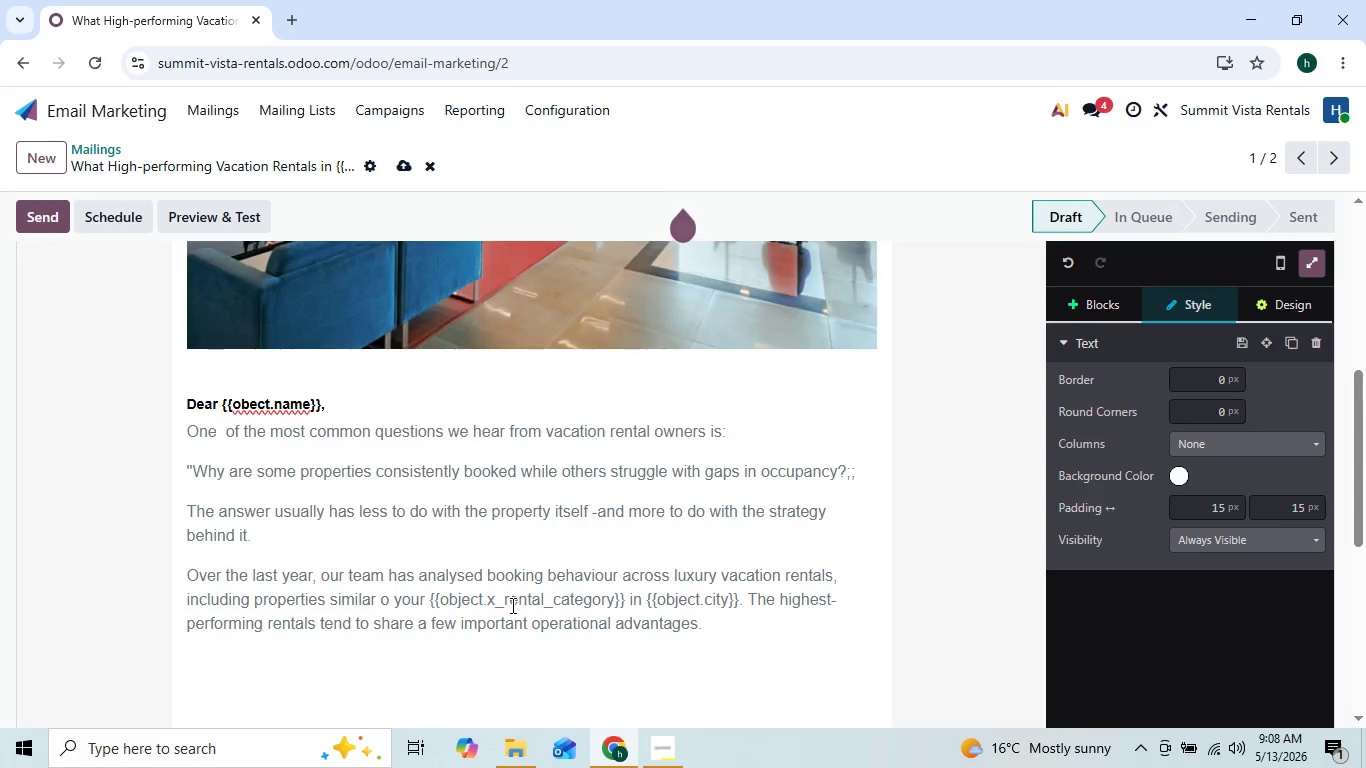 
key(Enter)
 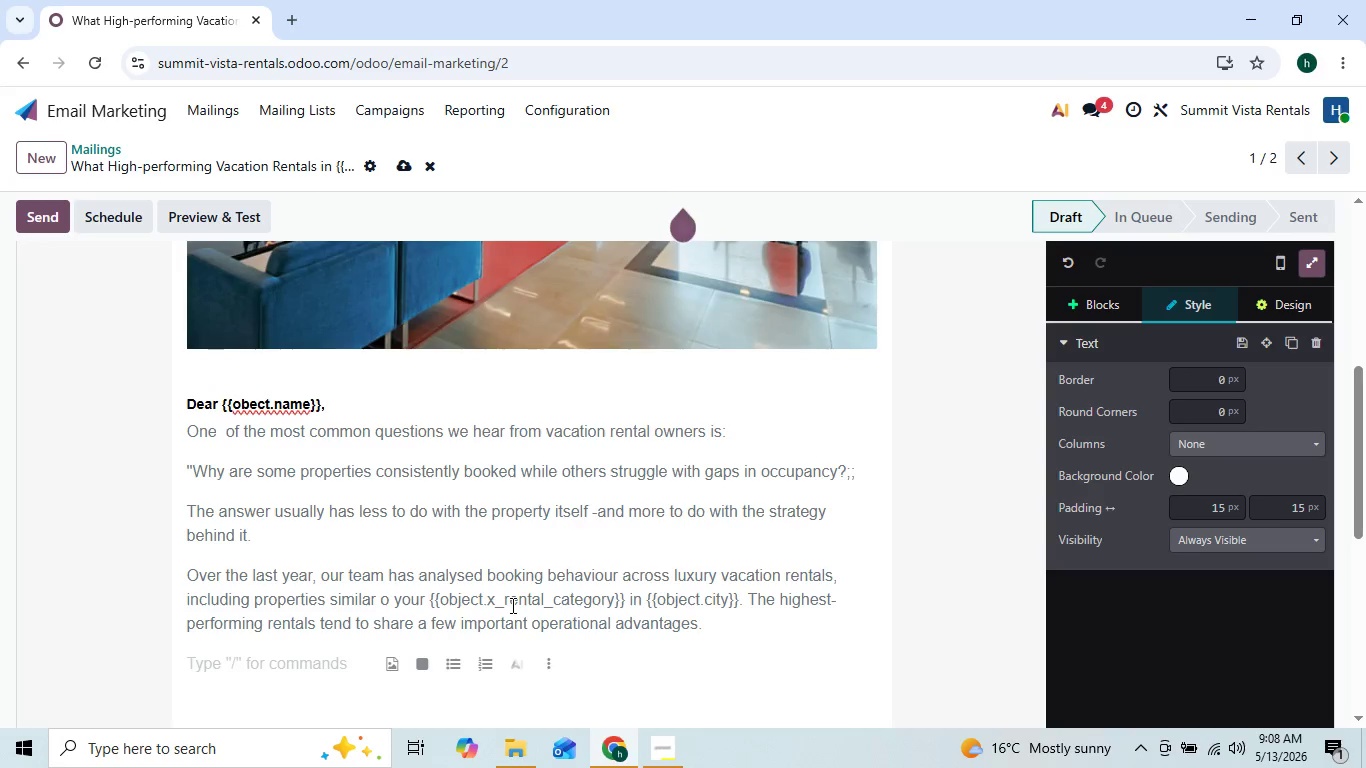 
type(Here are several)
 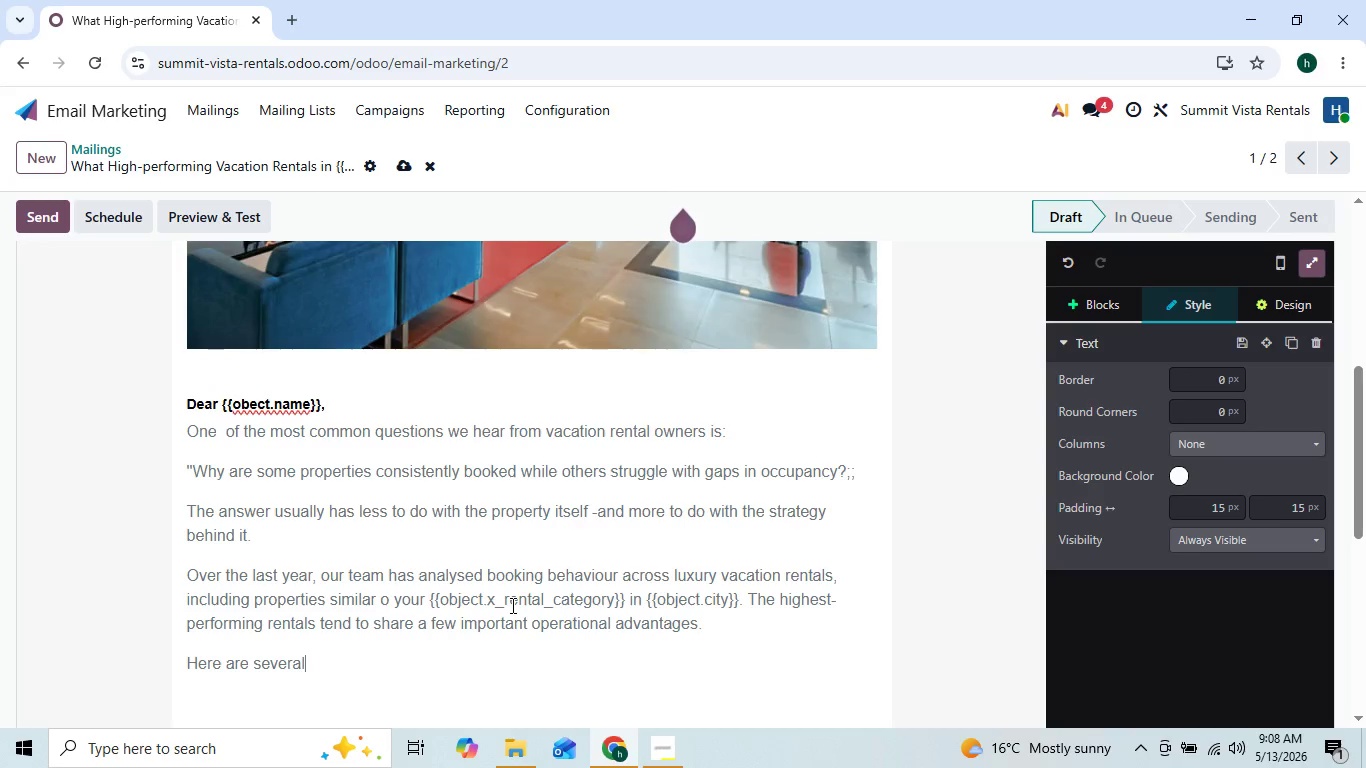 
wait(8.45)
 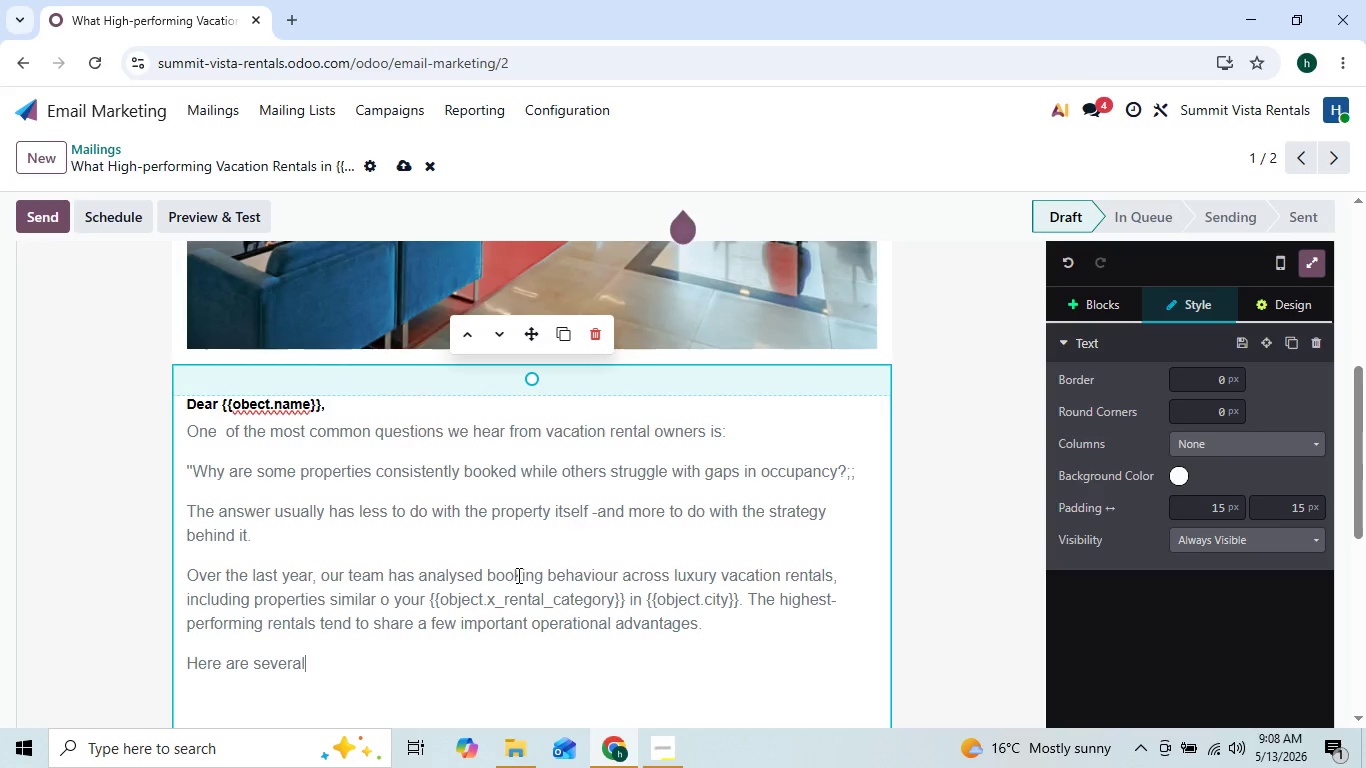 
left_click([316, 666])
 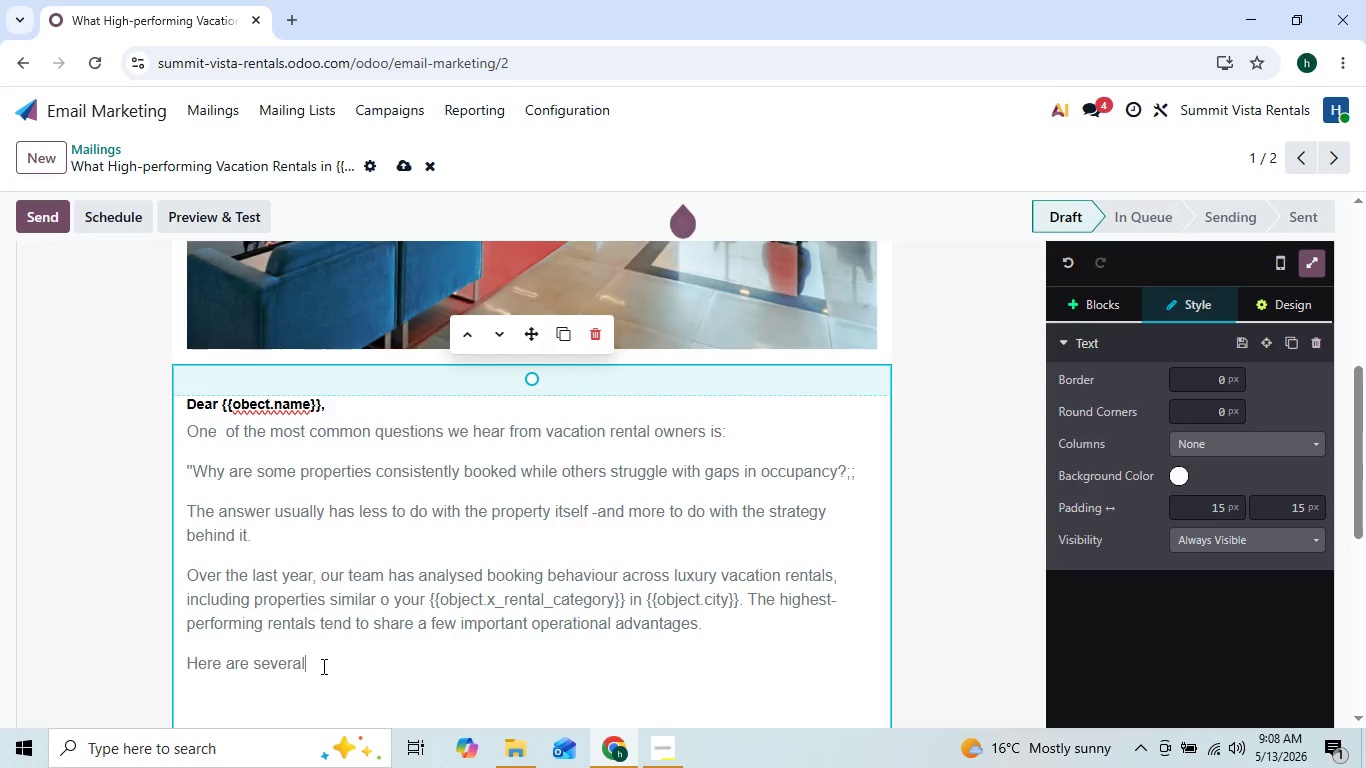 
left_click([329, 666])
 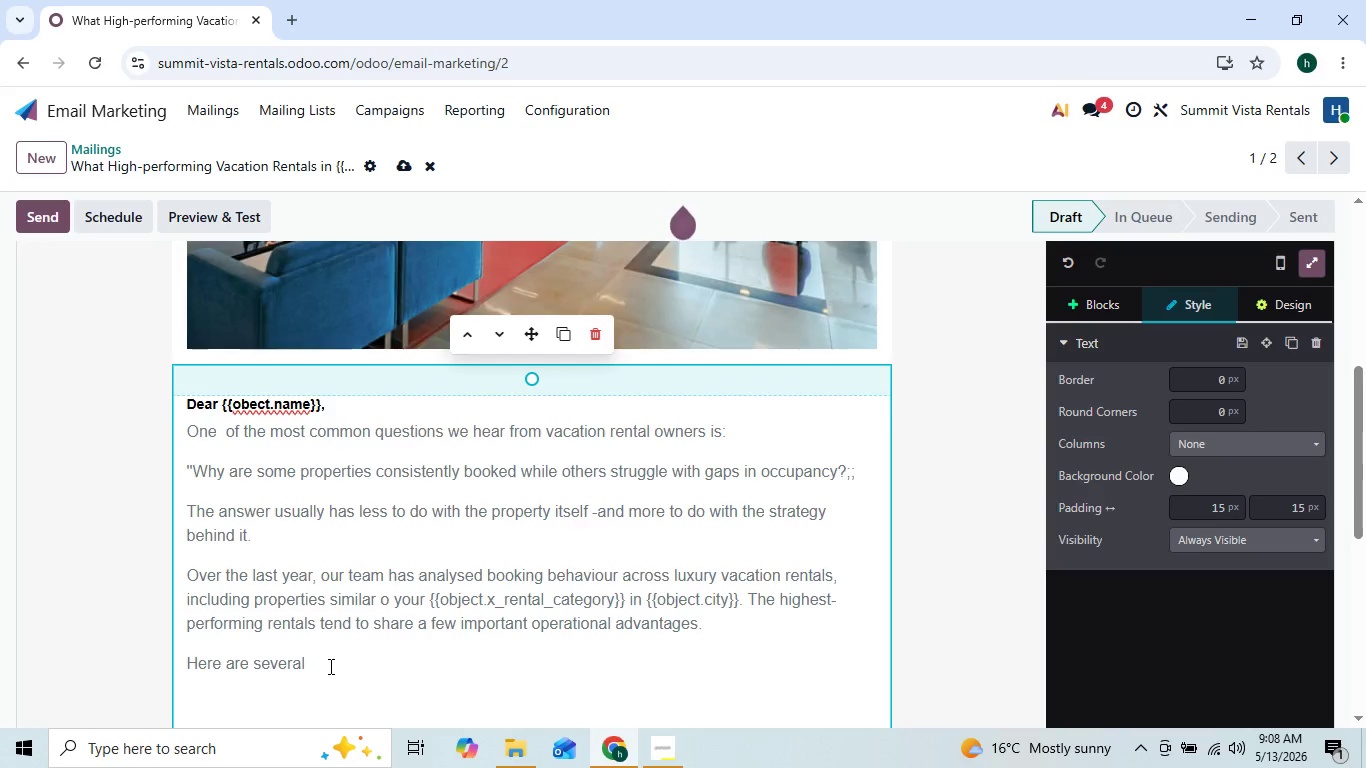 
type( stratgies top)
 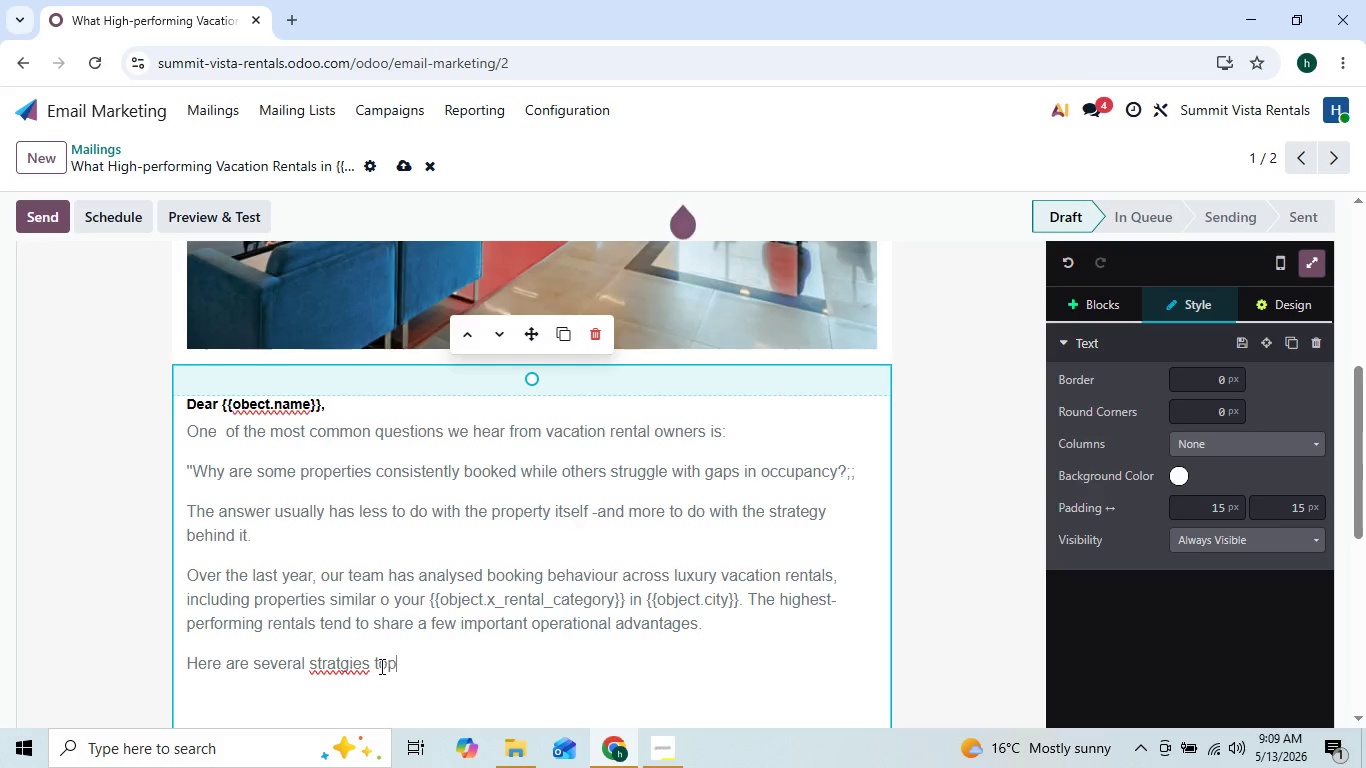 
wait(8.47)
 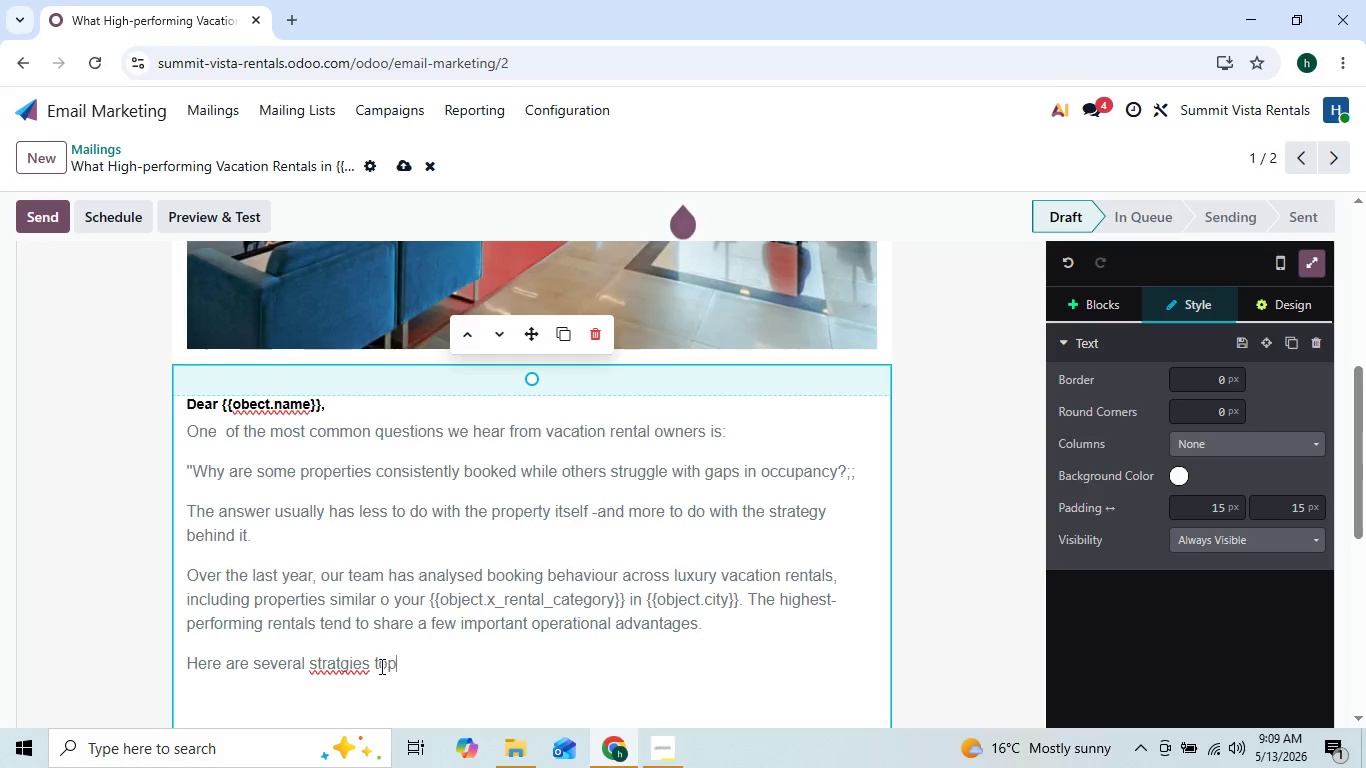 
left_click([342, 660])
 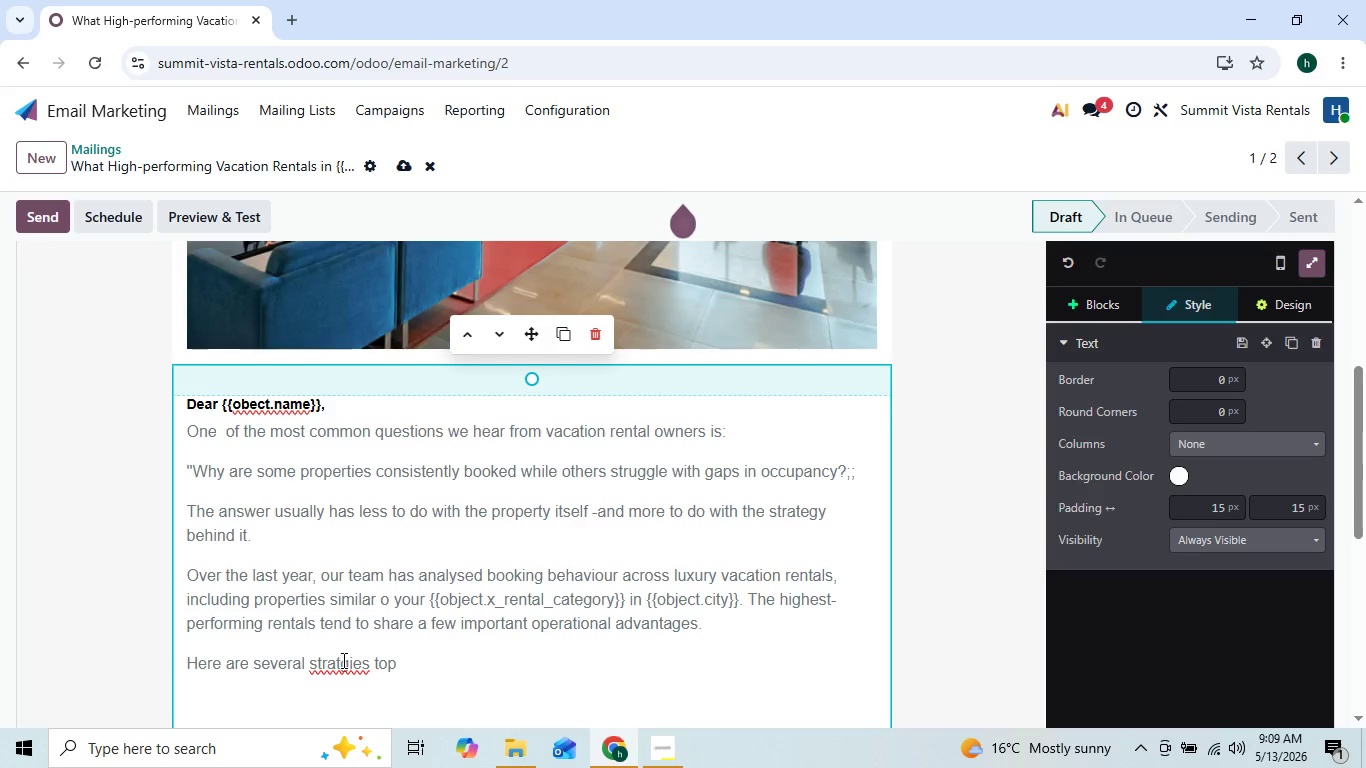 
key(E)
 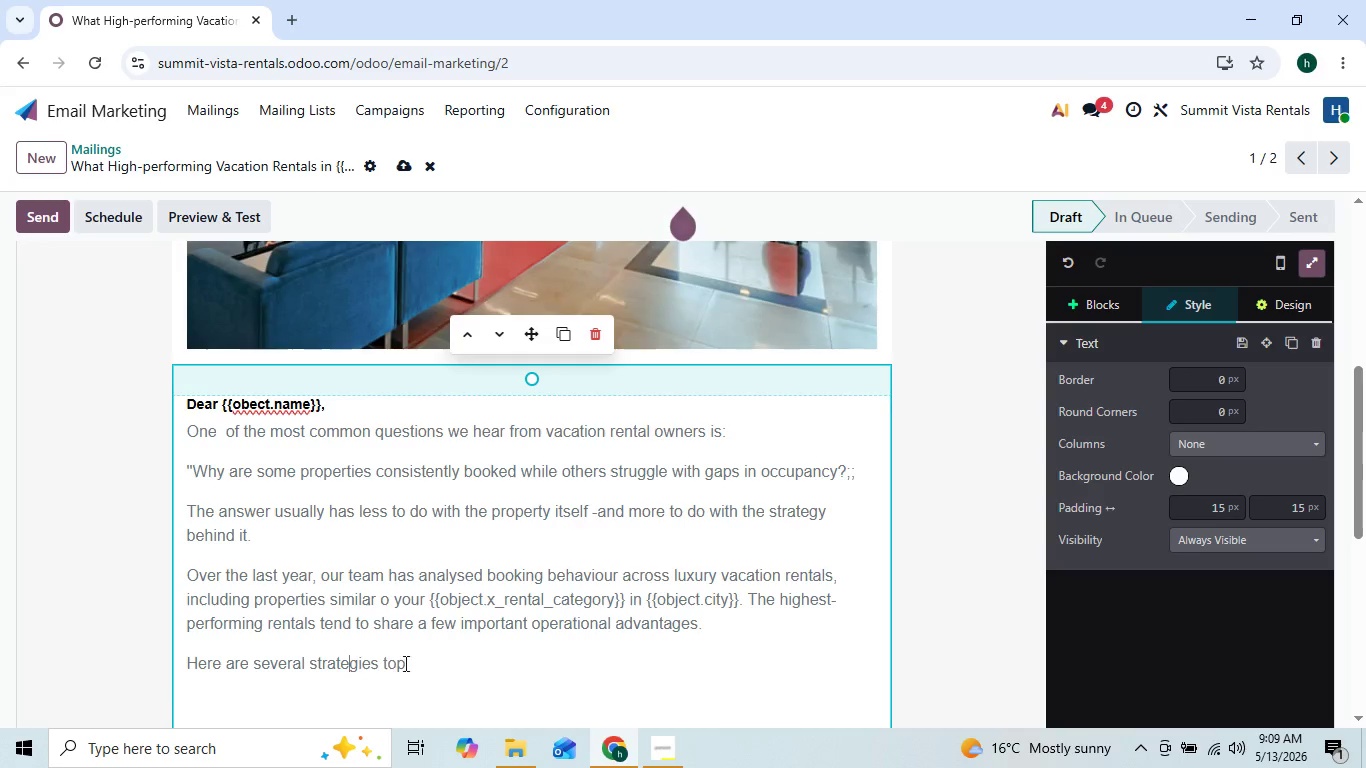 
left_click([422, 661])
 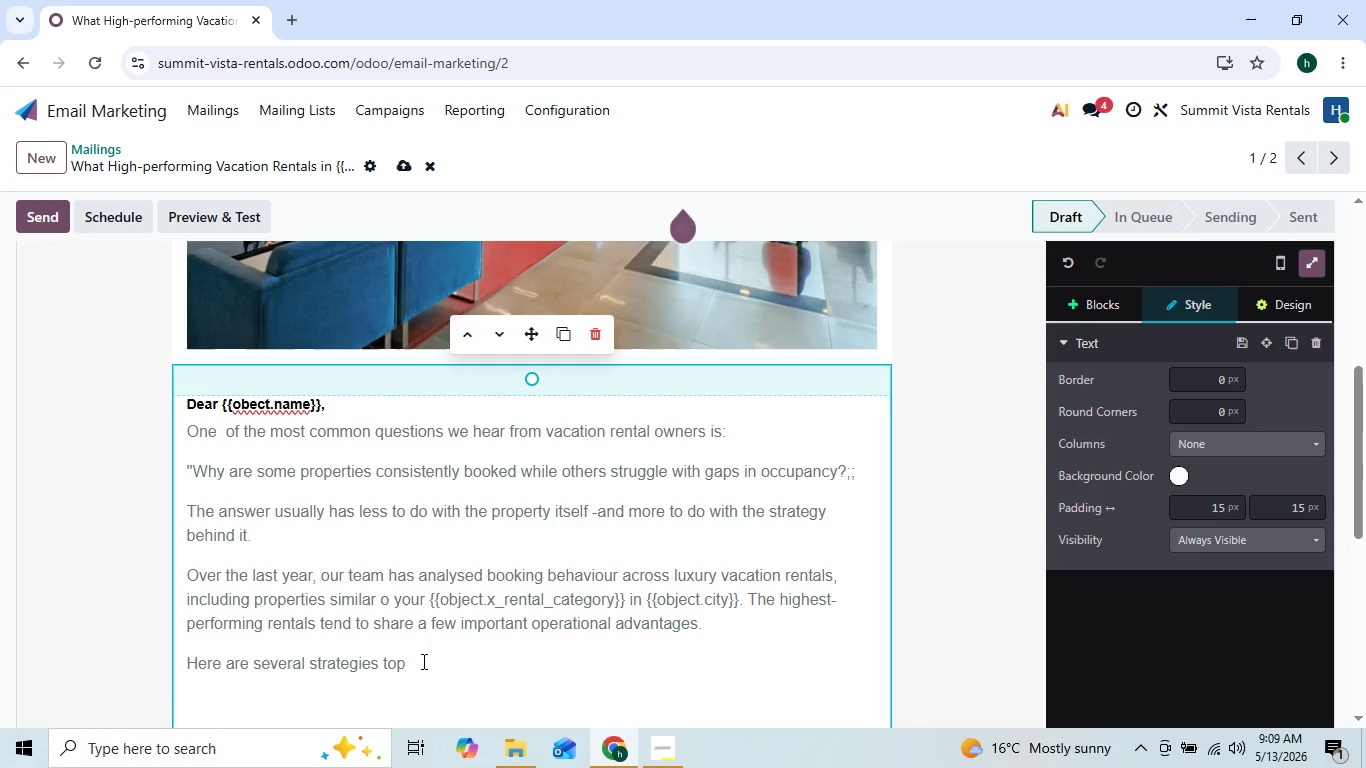 
type(-performing owners are using right)
 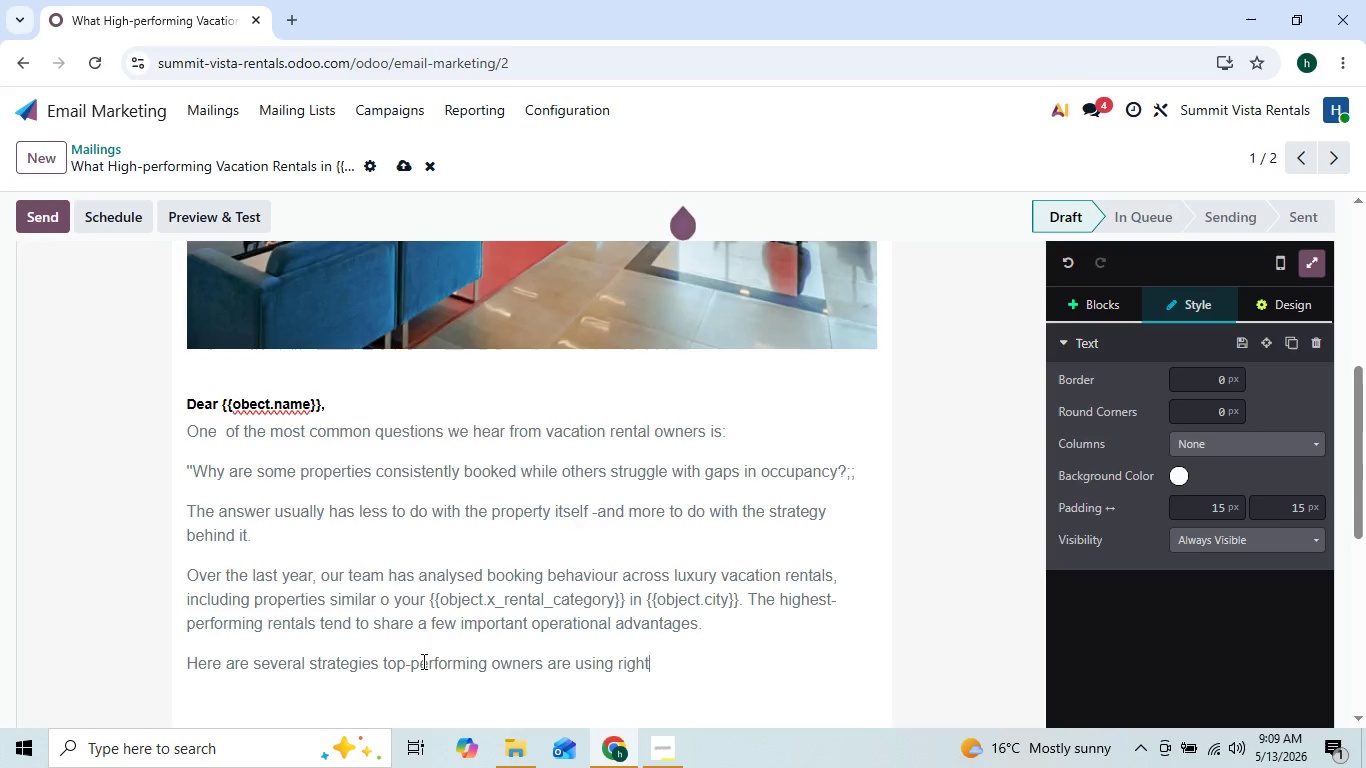 
key(N)
 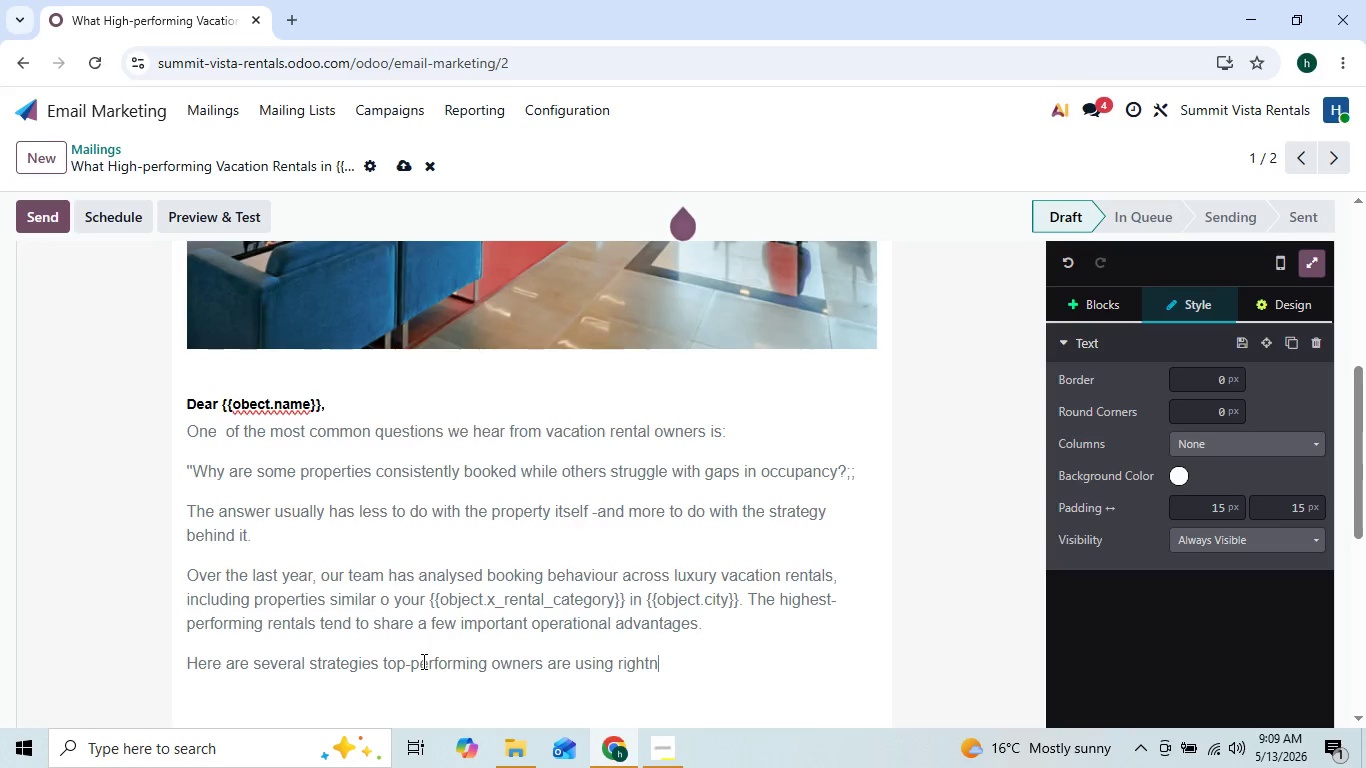 
key(Backspace)
 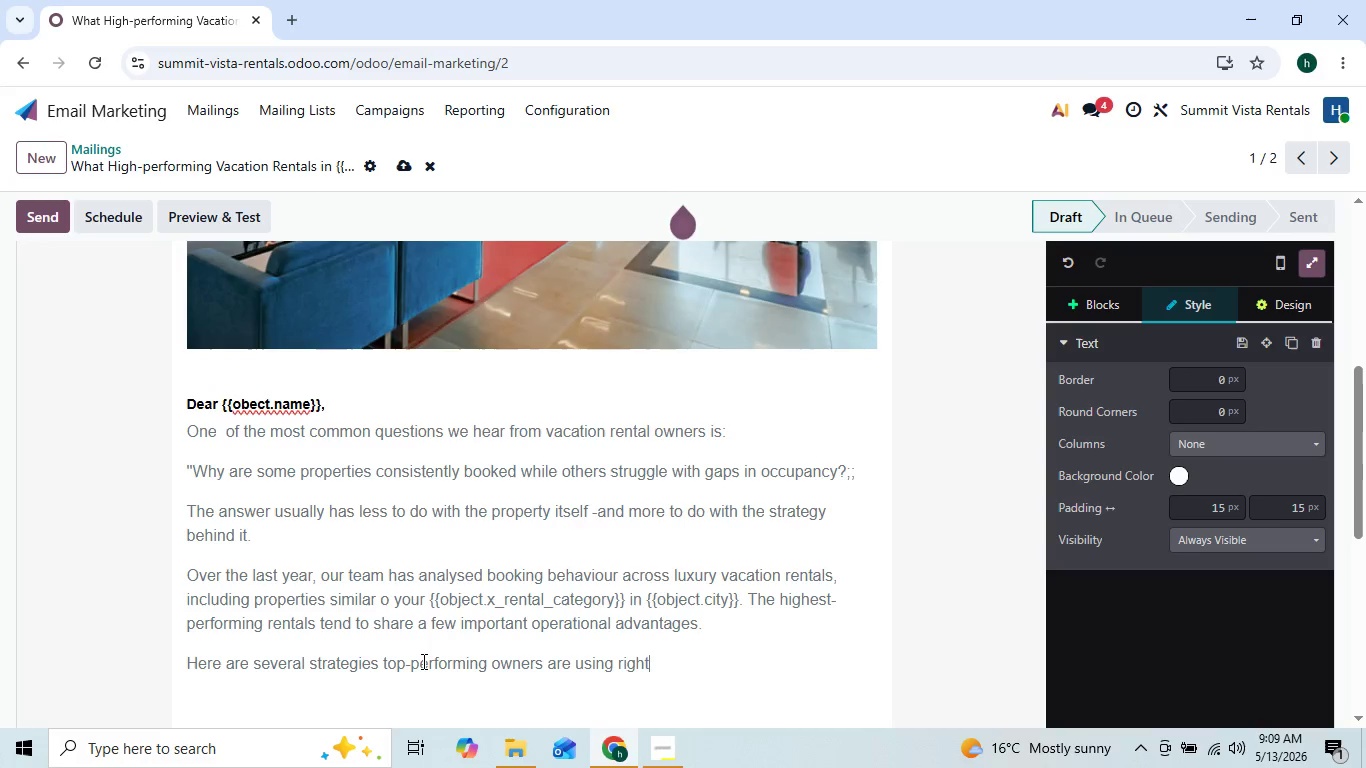 
key(Backspace)
 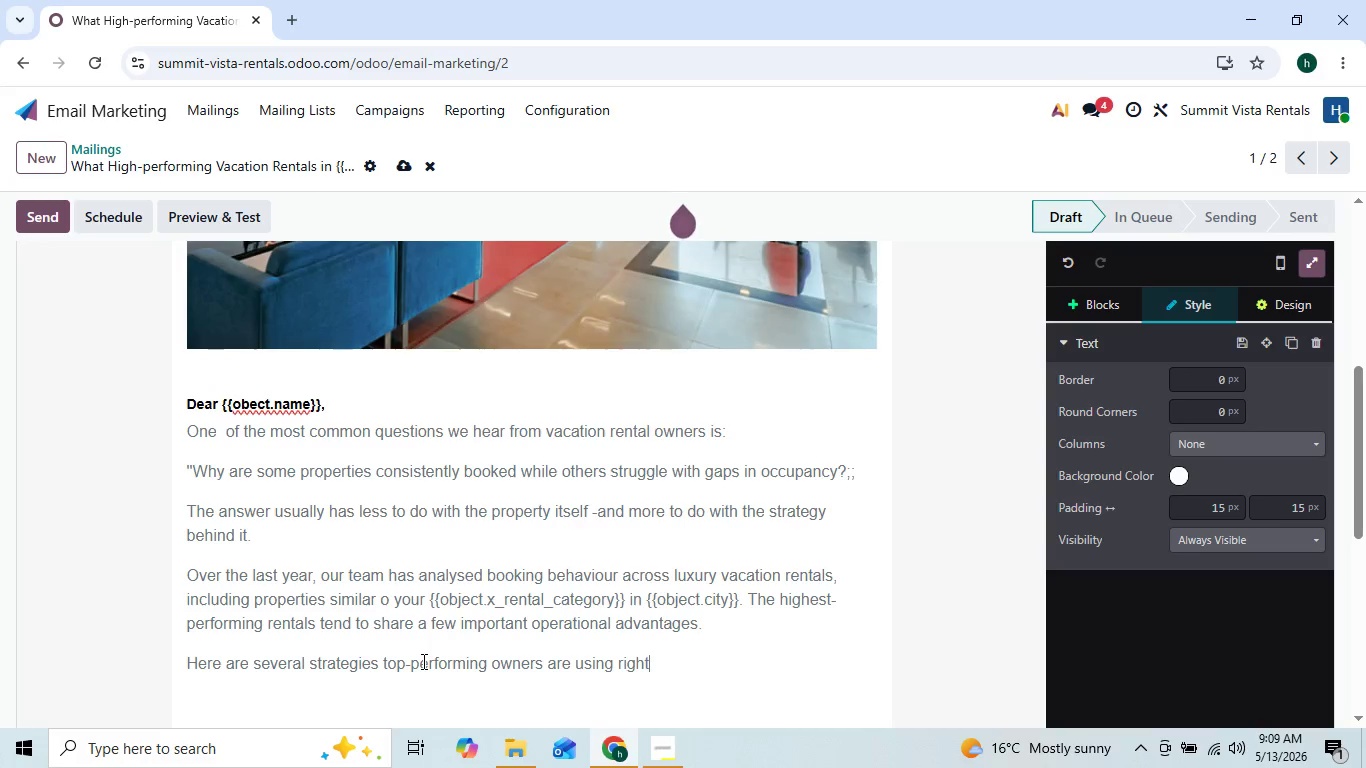 
key(Backspace)
 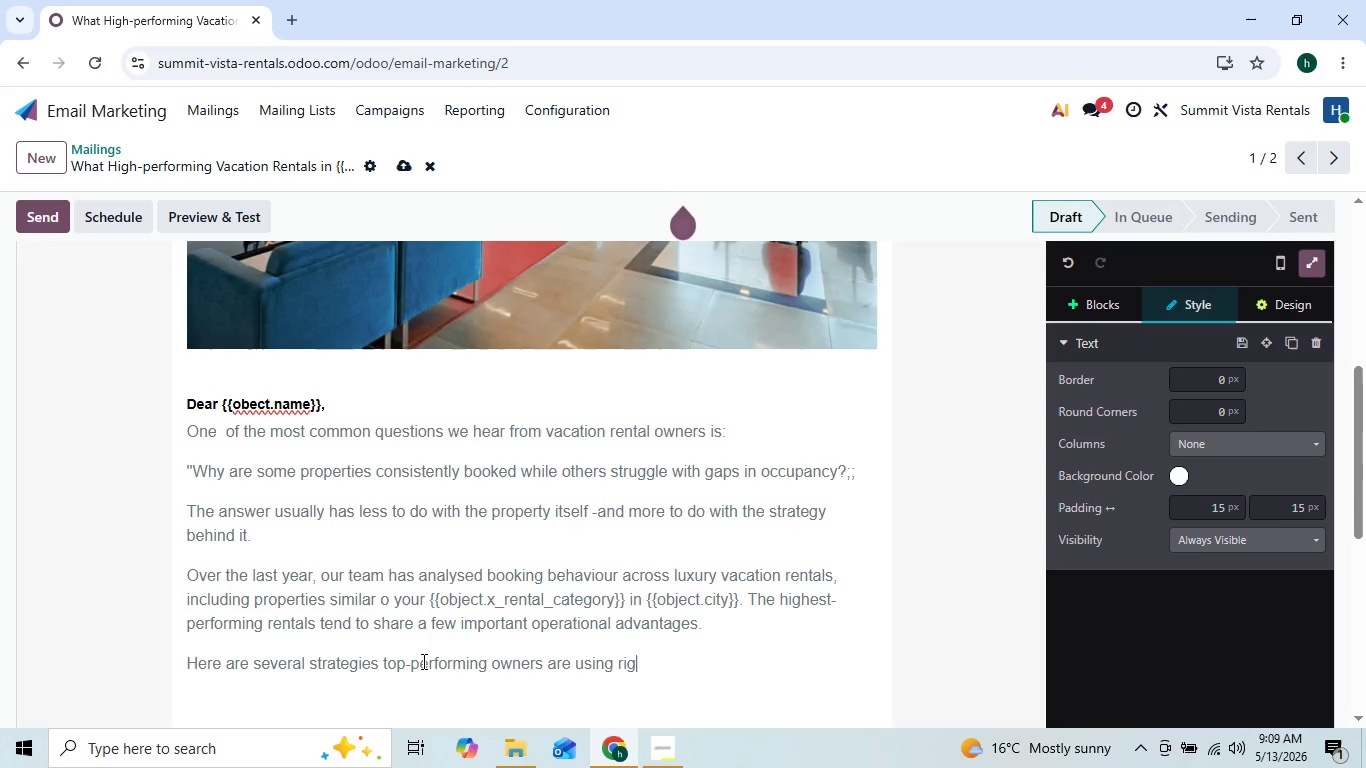 
key(Backspace)
 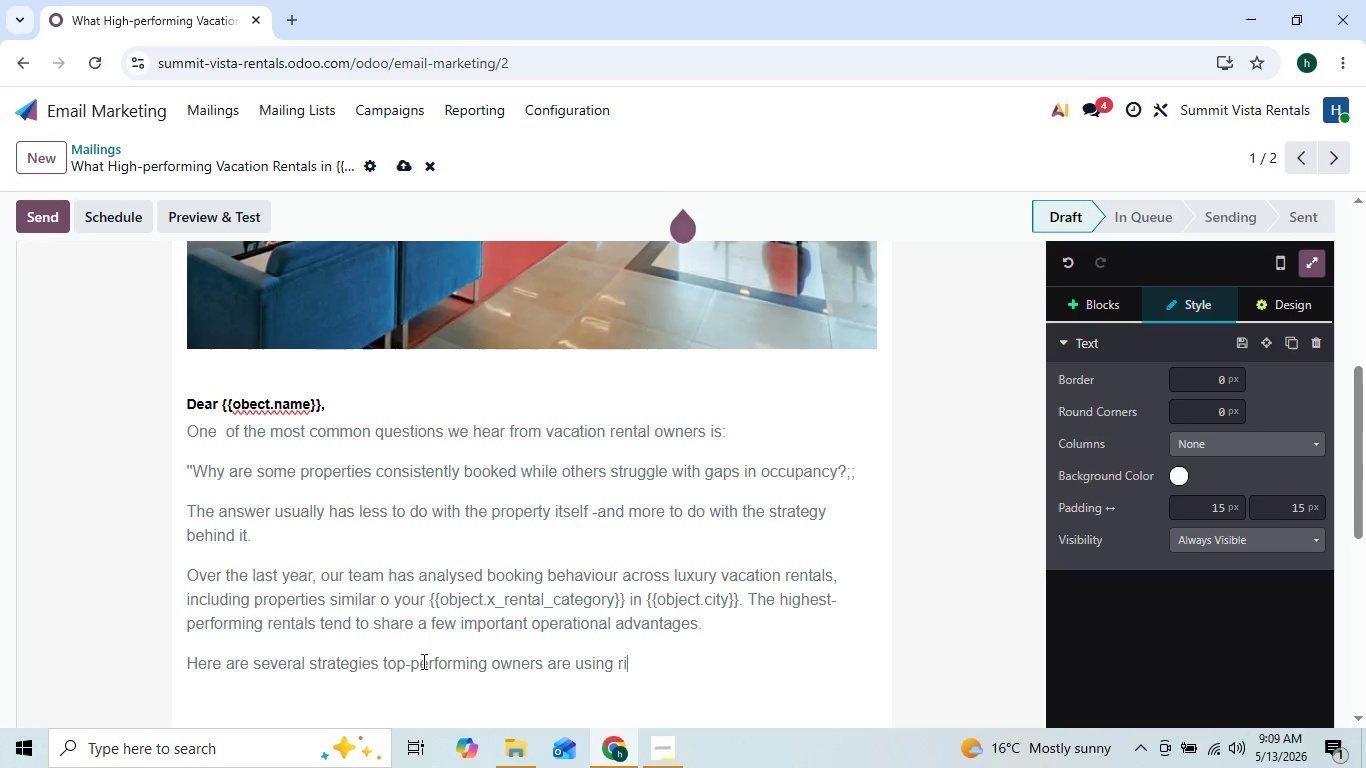 
key(Backspace)
 